 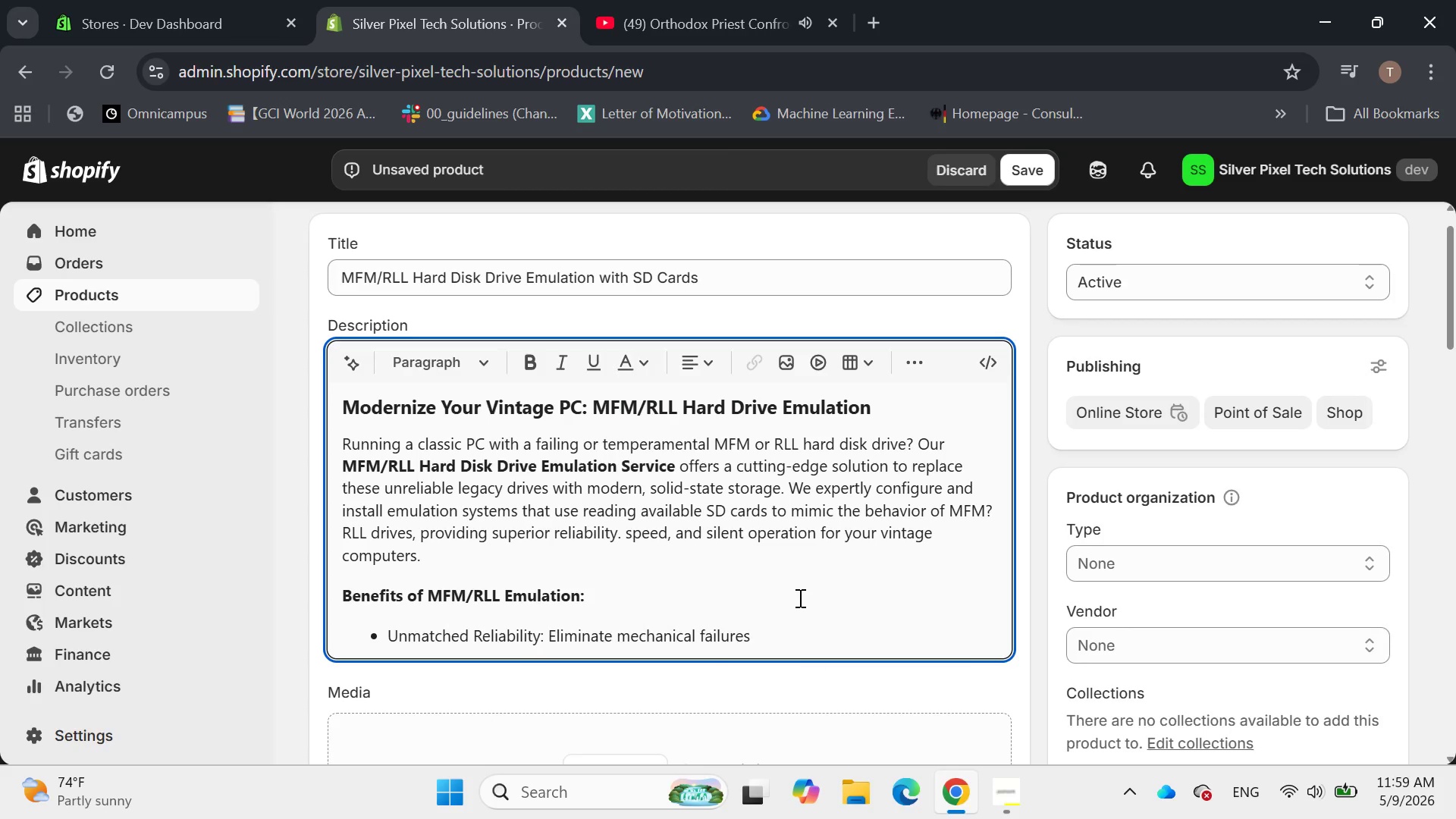 
key(Backspace)
 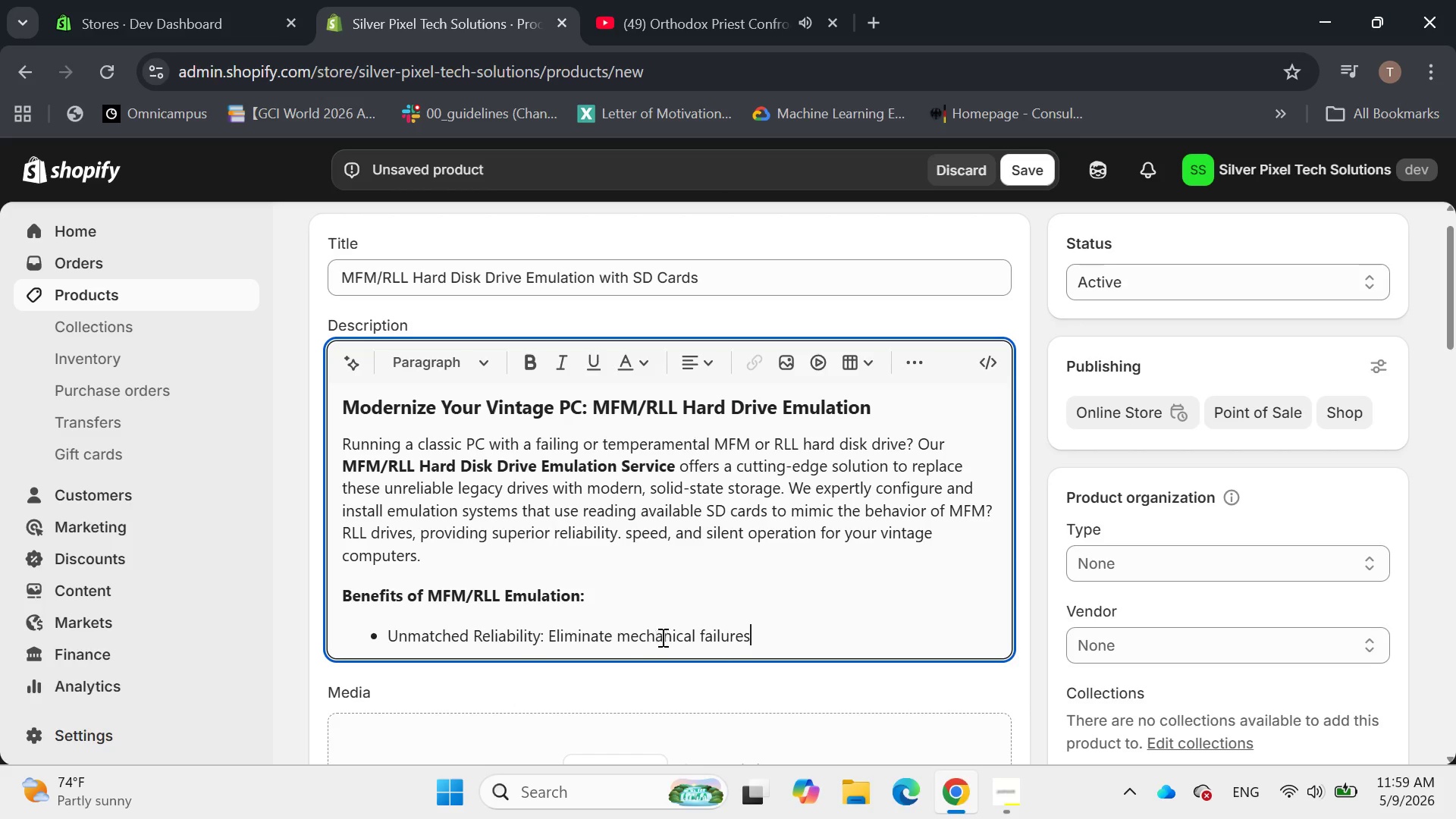 
wait(11.67)
 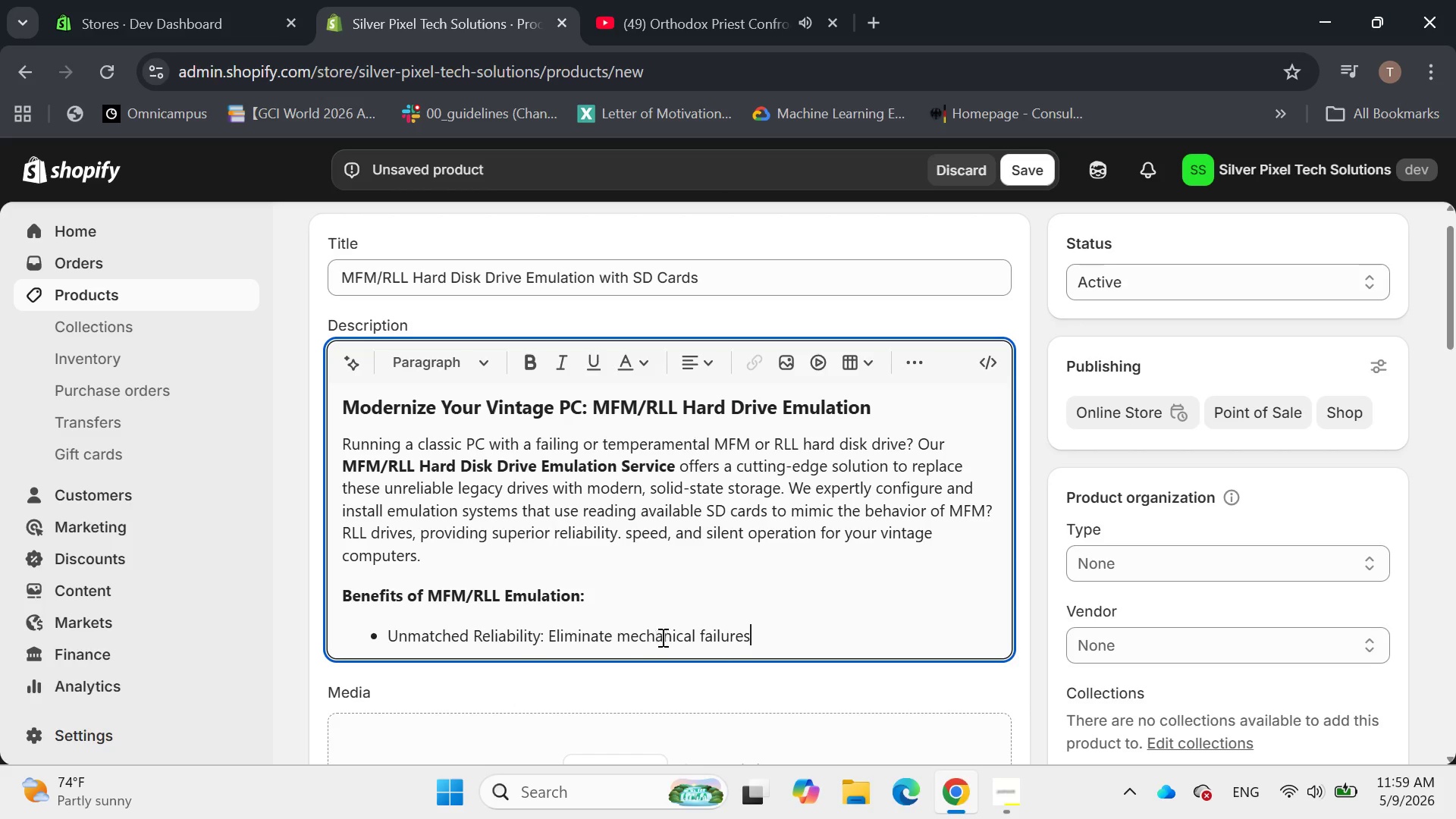 
type( common )
 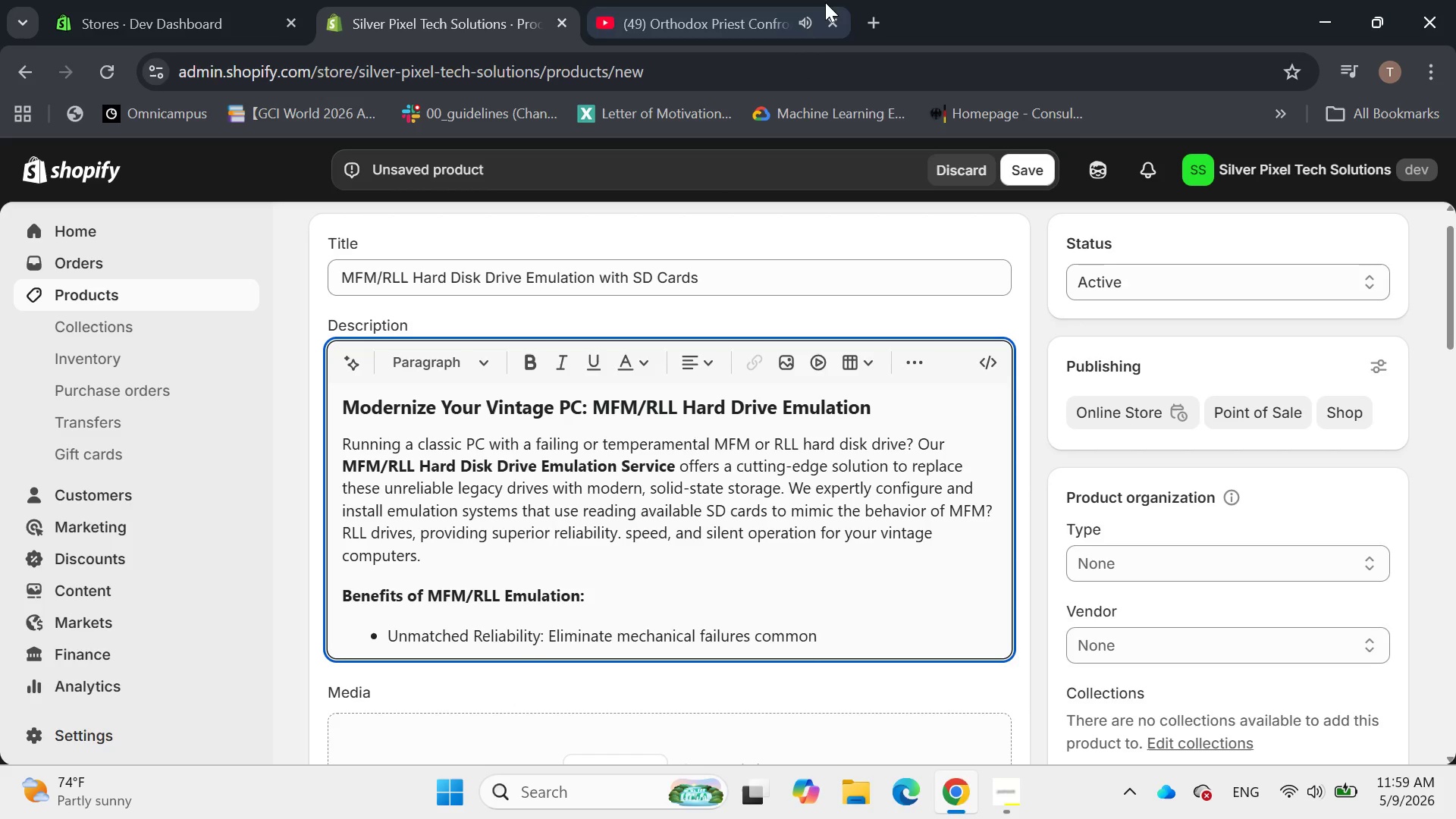 
left_click_drag(start_coordinate=[825, 2], to_coordinate=[835, 21])
 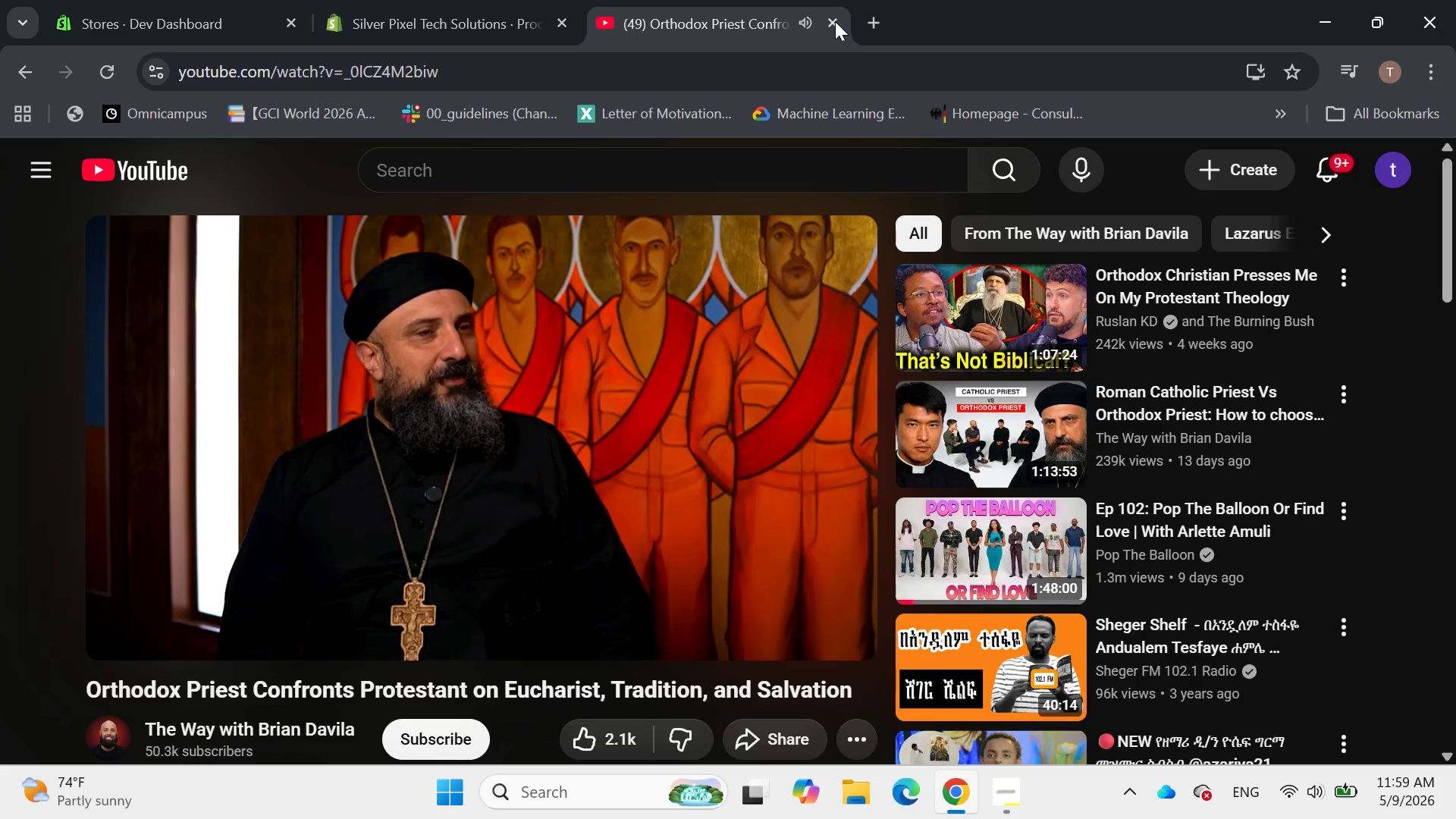 
left_click([835, 21])
 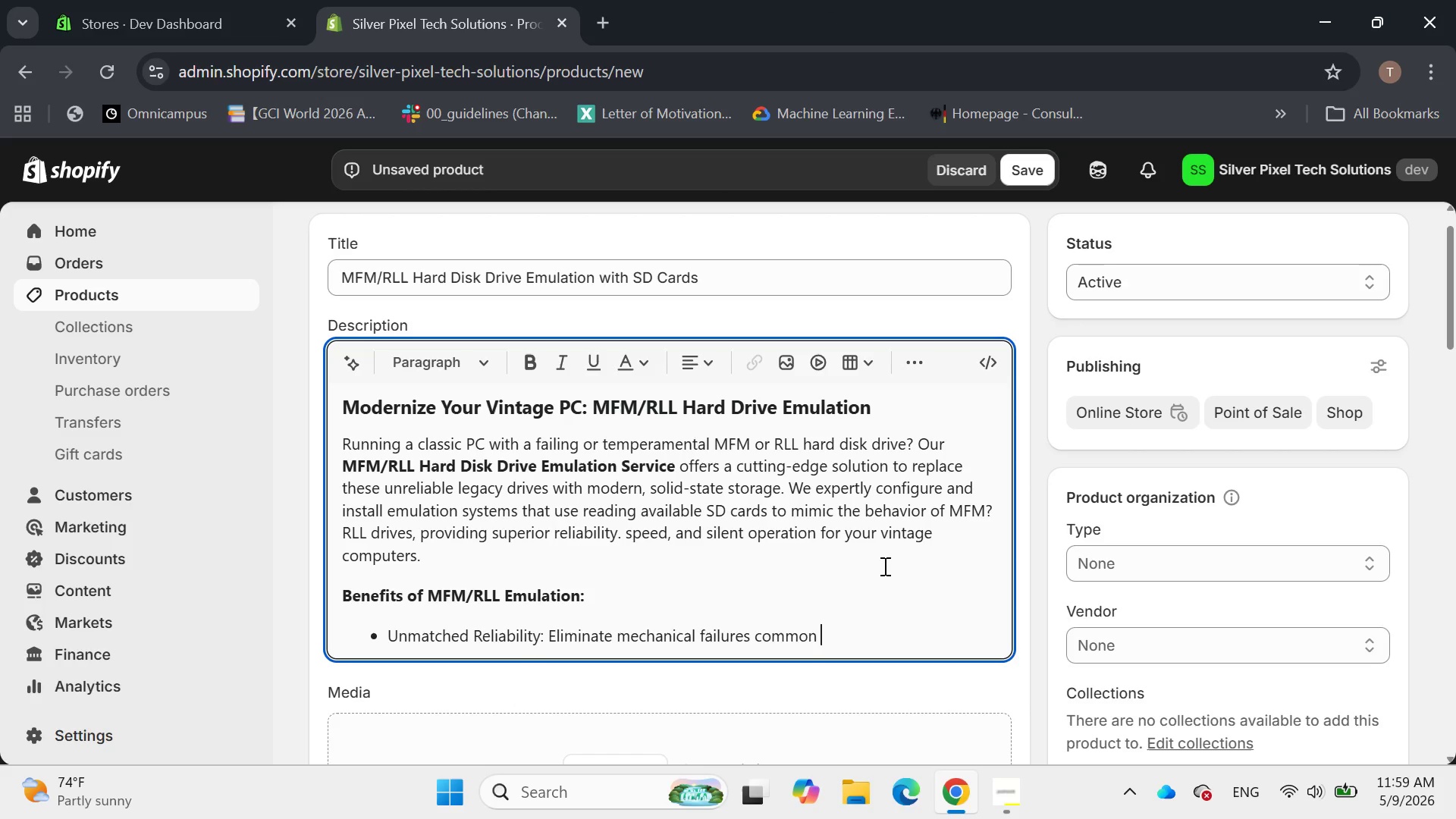 
type(with old MFM?)
key(Backspace)
type(/RLL drives by using robust Sd)
key(Backspace)
type(D )
 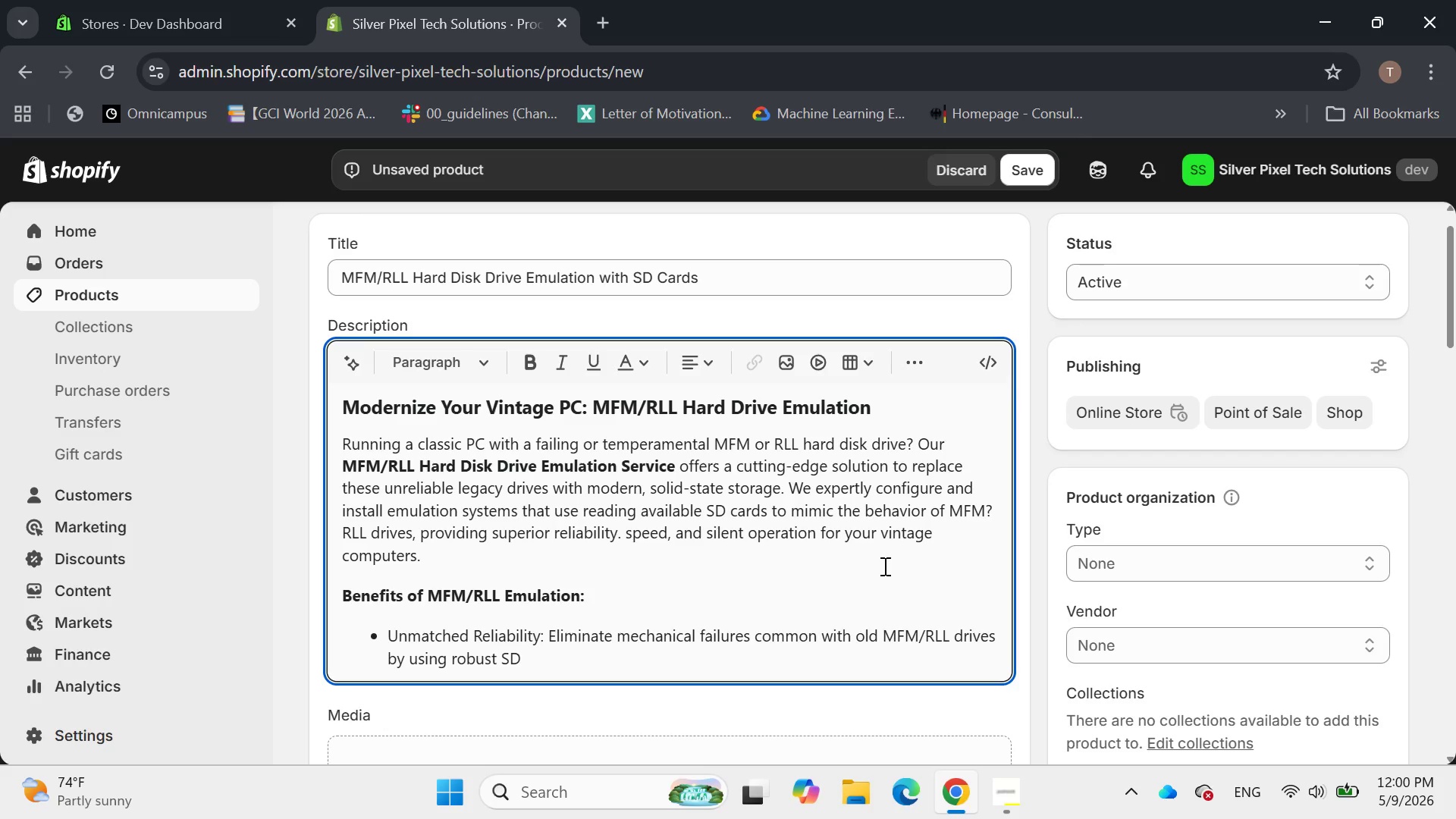 
type(card storage.)
 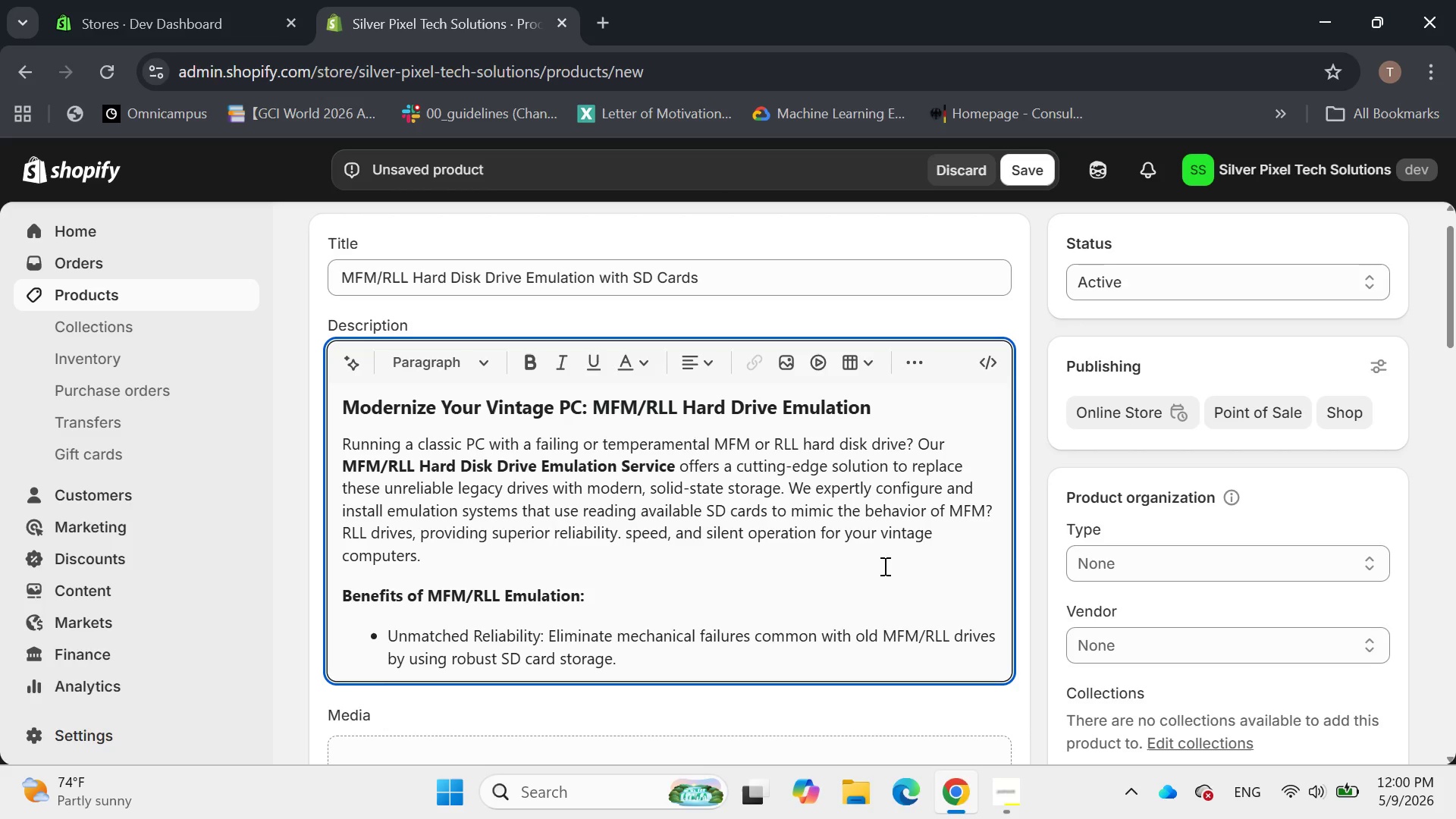 
key(Enter)
 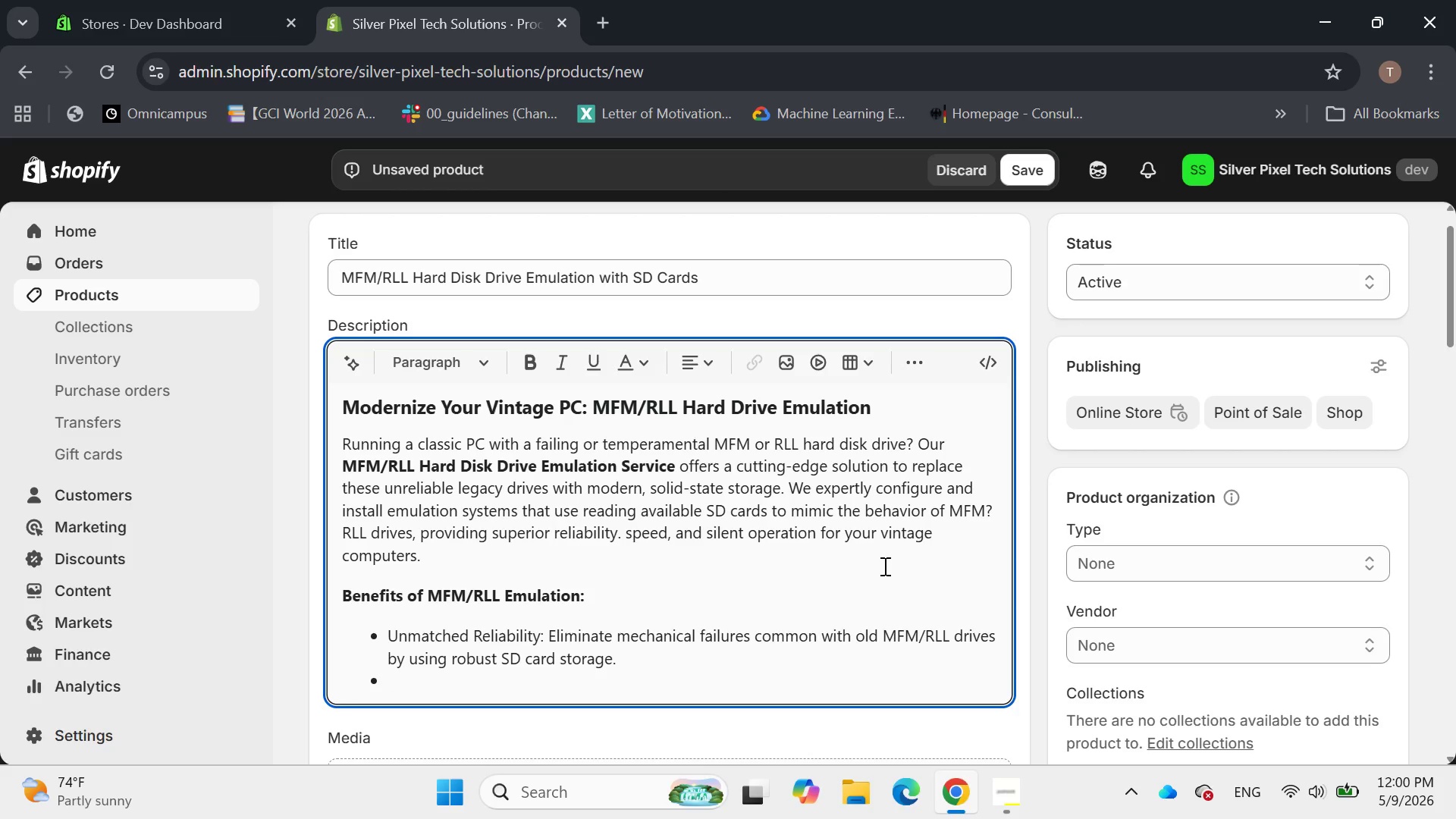 
wait(5.24)
 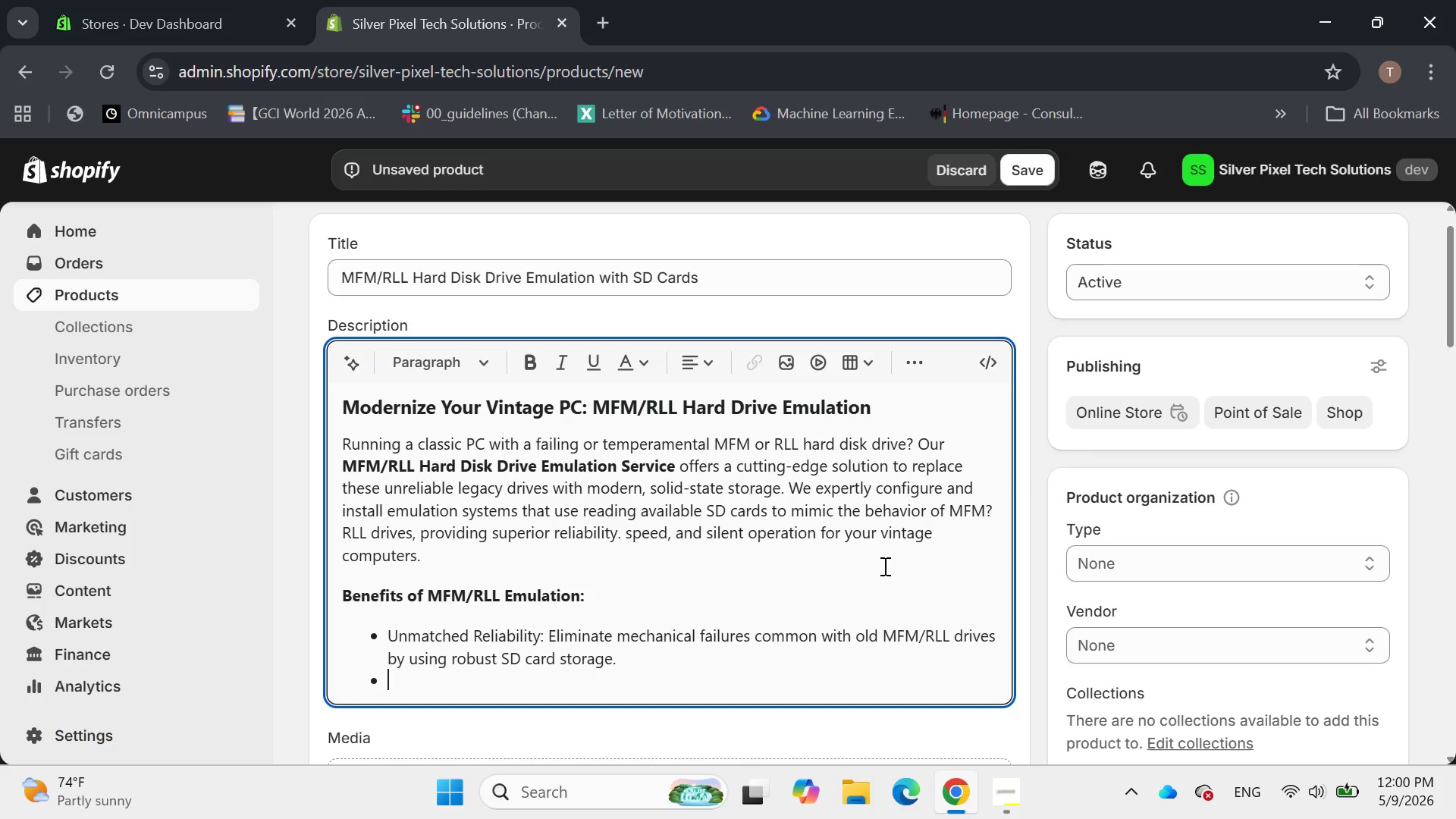 
type(Silent D)
key(Backspace)
type(Operation :)
key(Backspace)
key(Backspace)
type(: )
 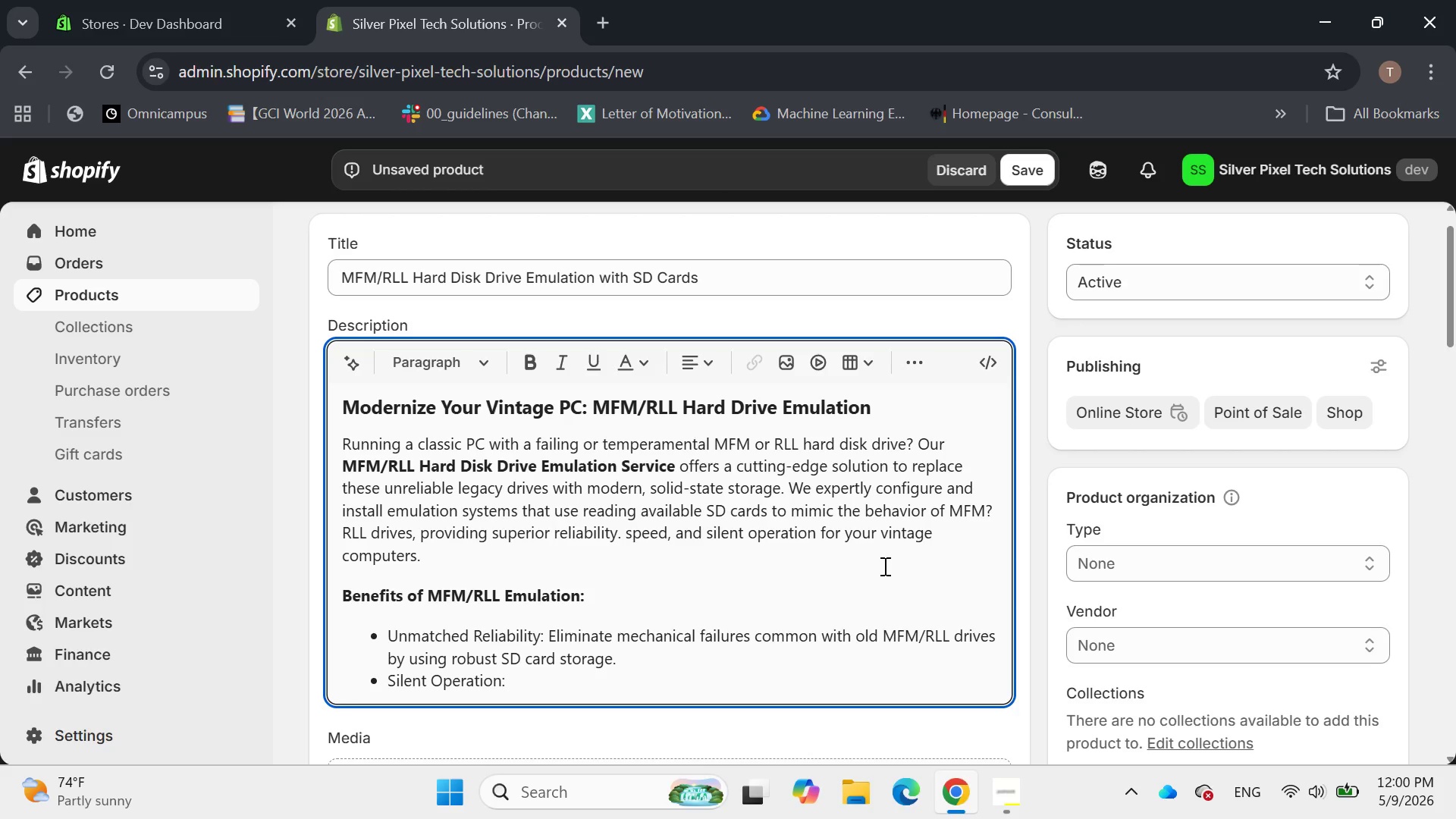 
wait(5.88)
 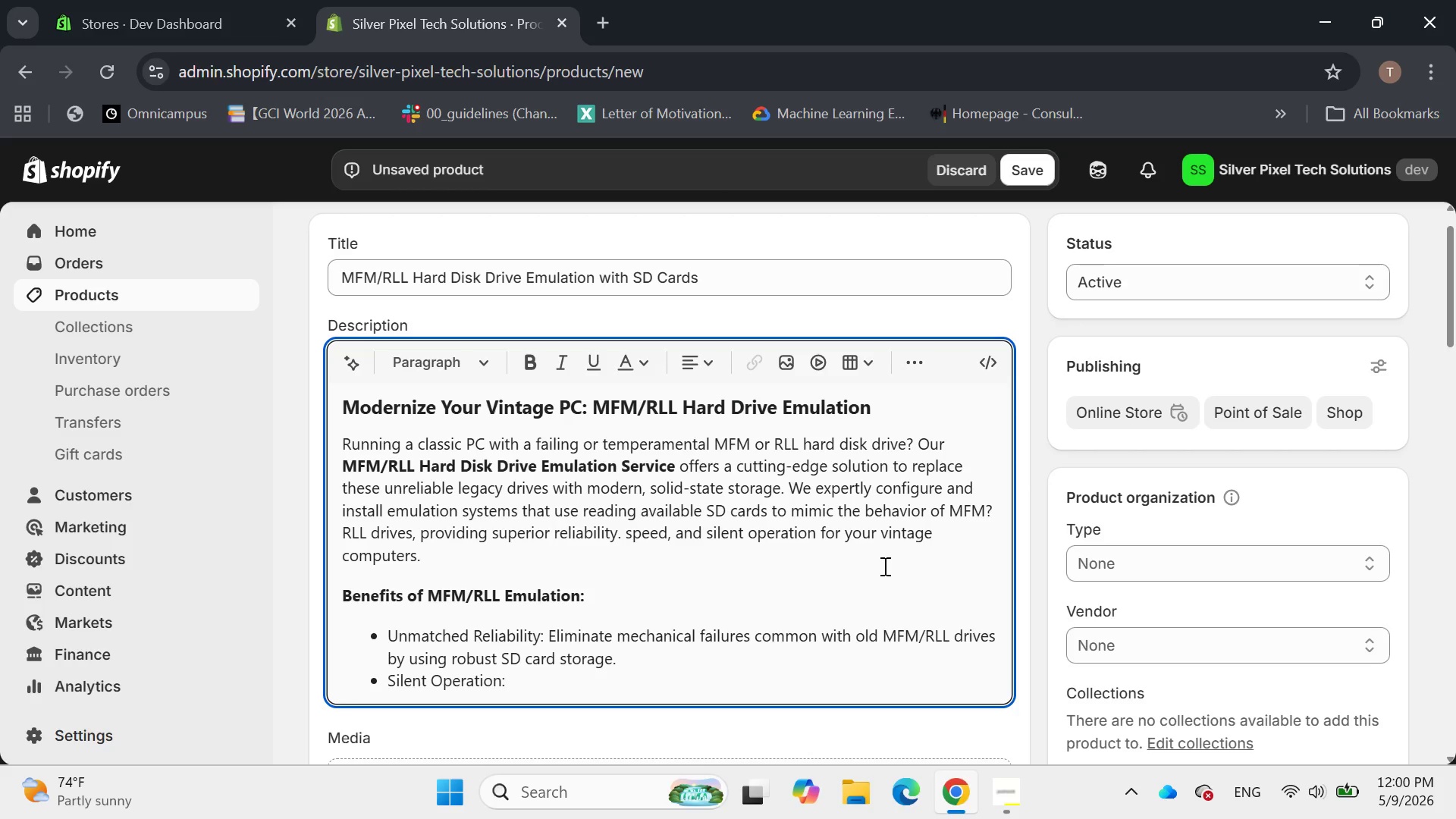 
type(Enjory)
key(Backspace)
key(Backspace)
type(y a completely silent system, free from the clicks and hums )
 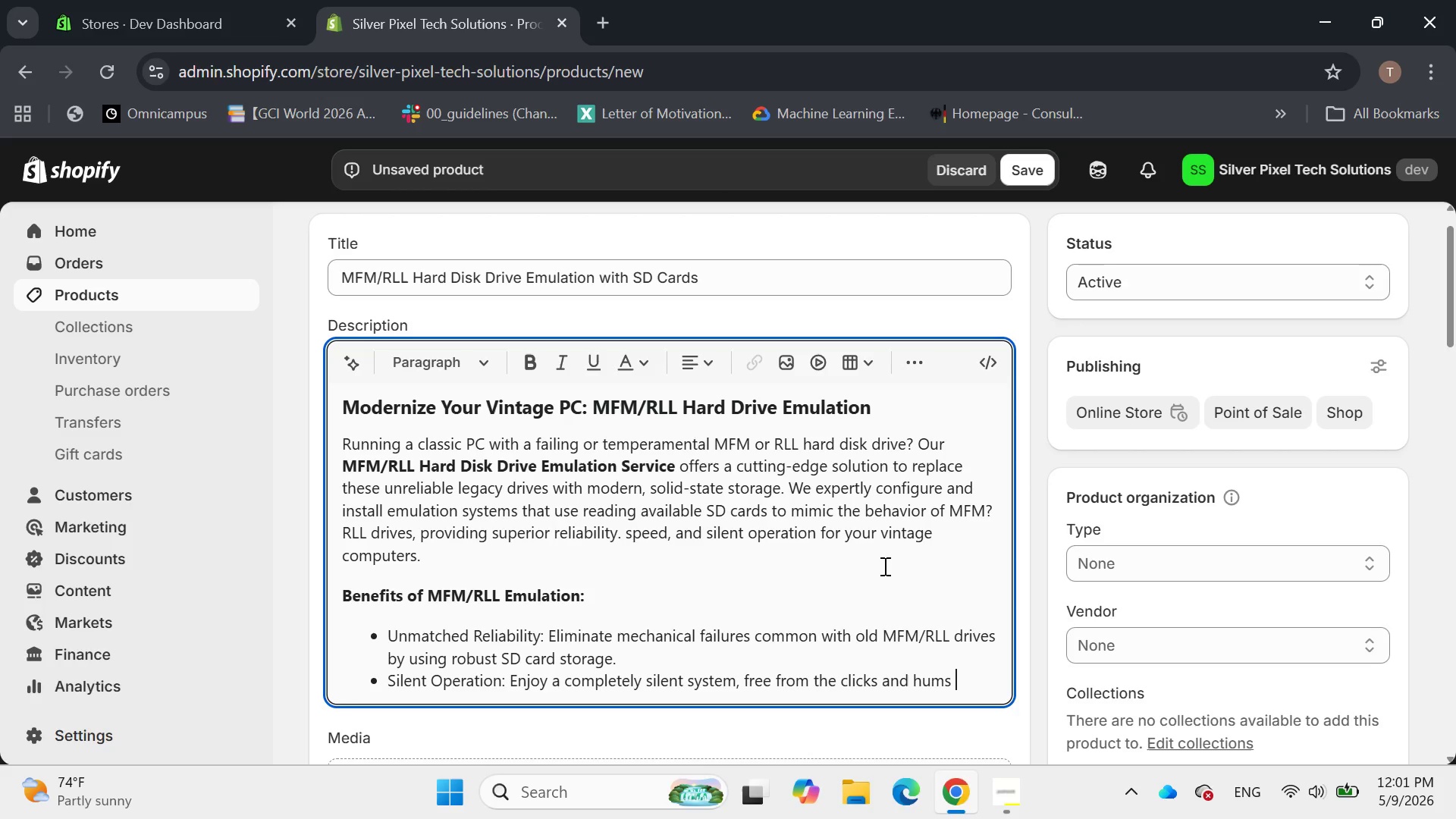 
wait(5.64)
 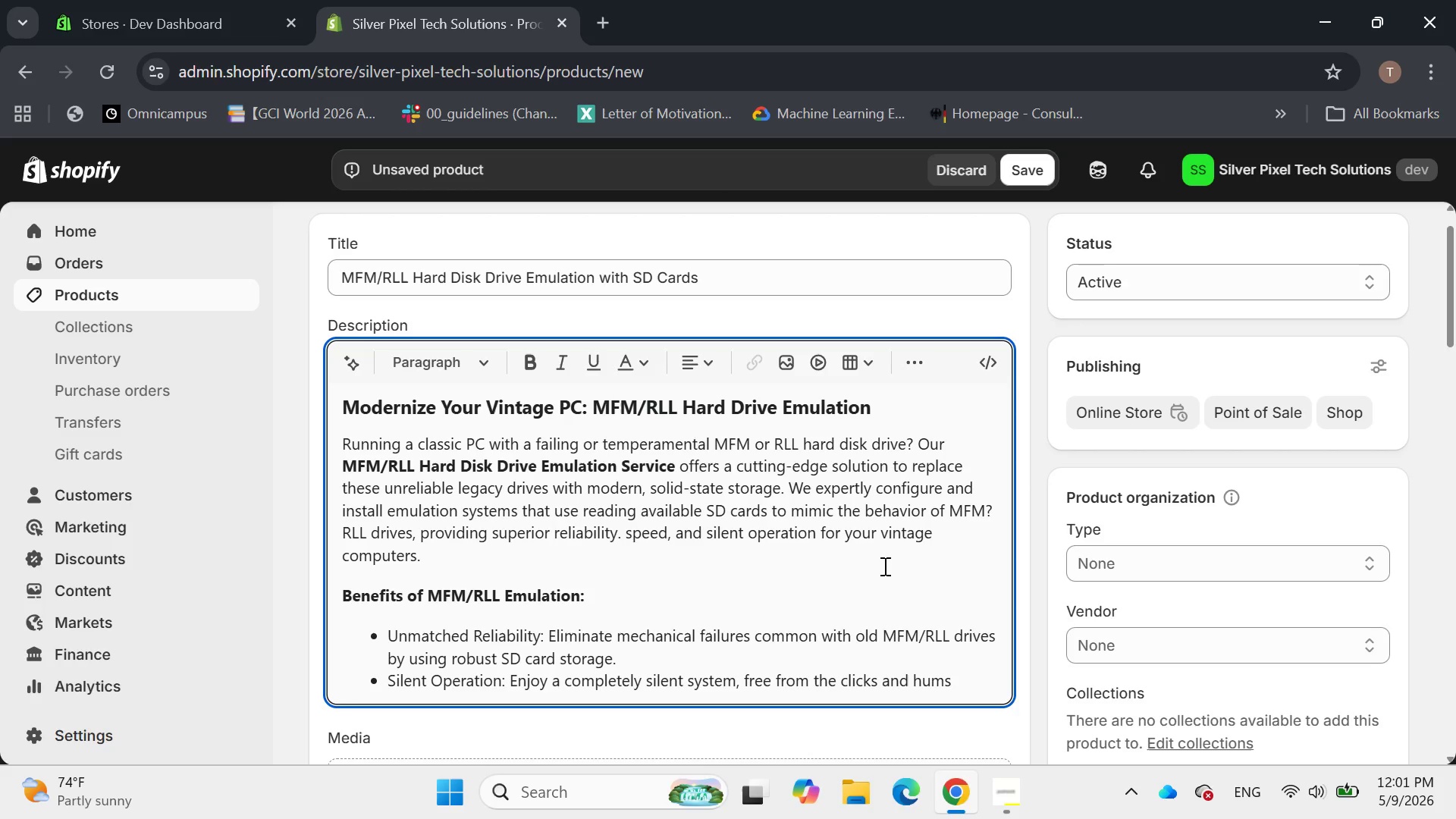 
type(od vintage hard disl)
key(Backspace)
type(ks)
 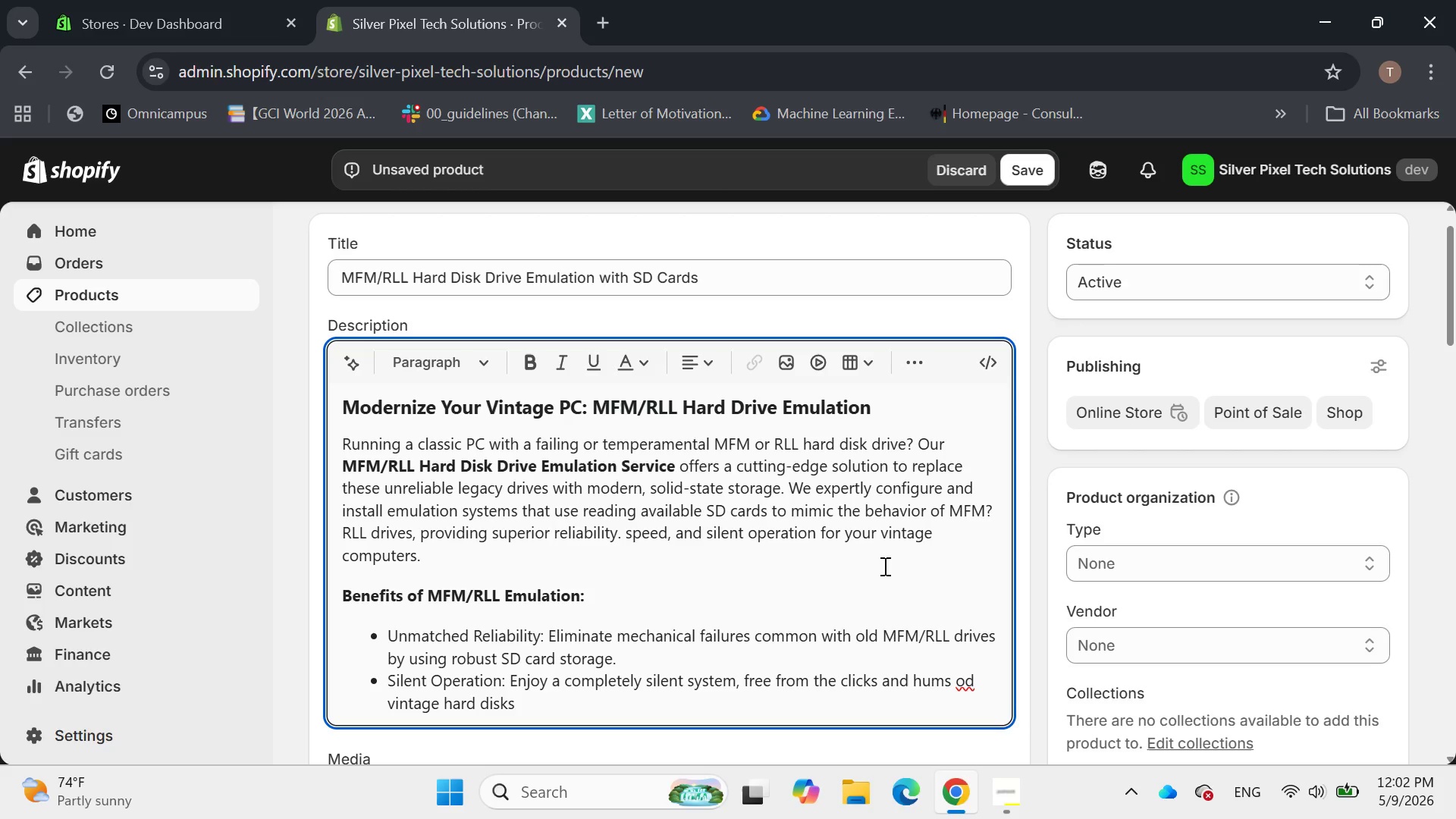 
wait(21.75)
 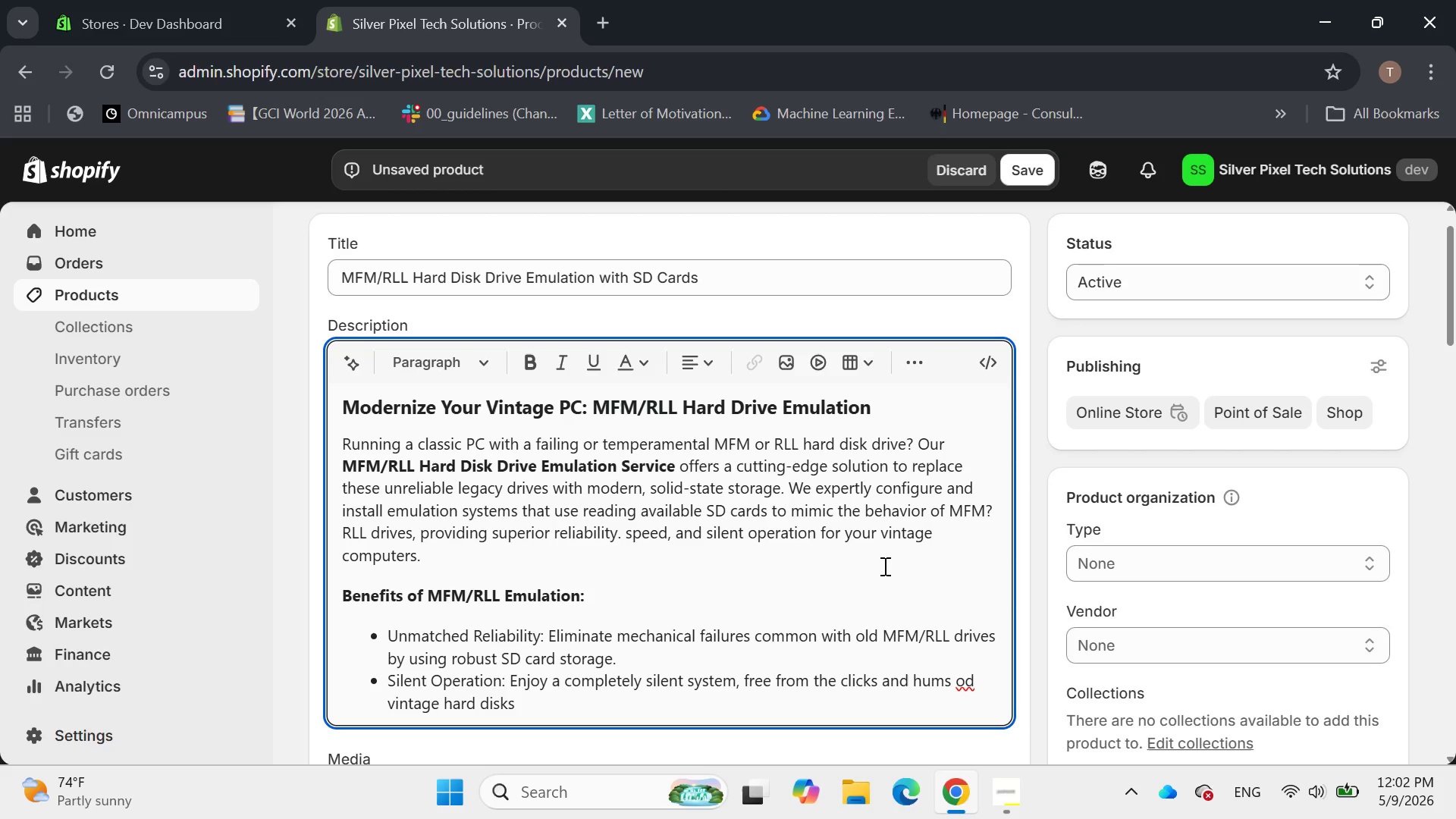 
left_click([981, 674])
 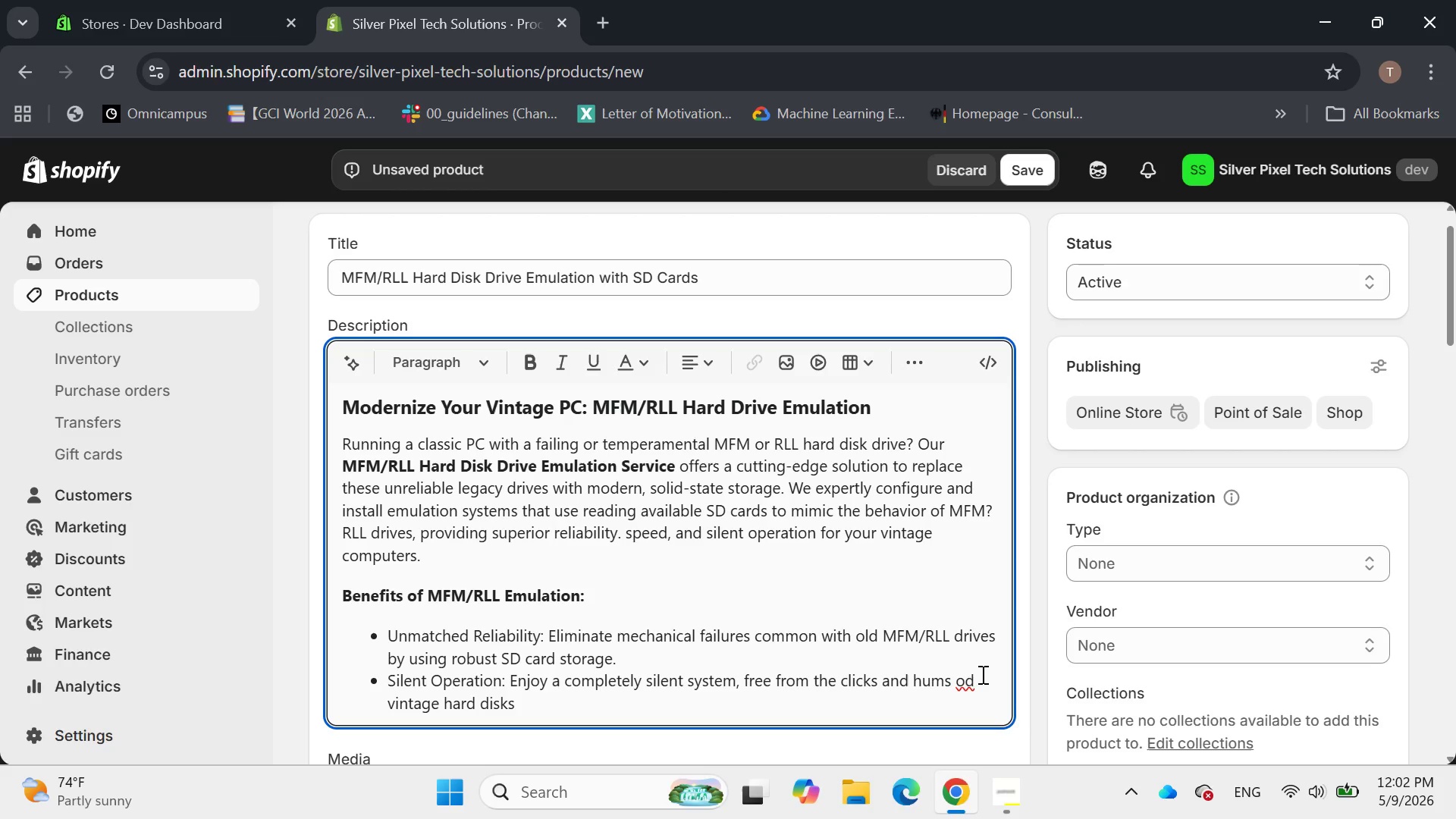 
key(Backspace)
 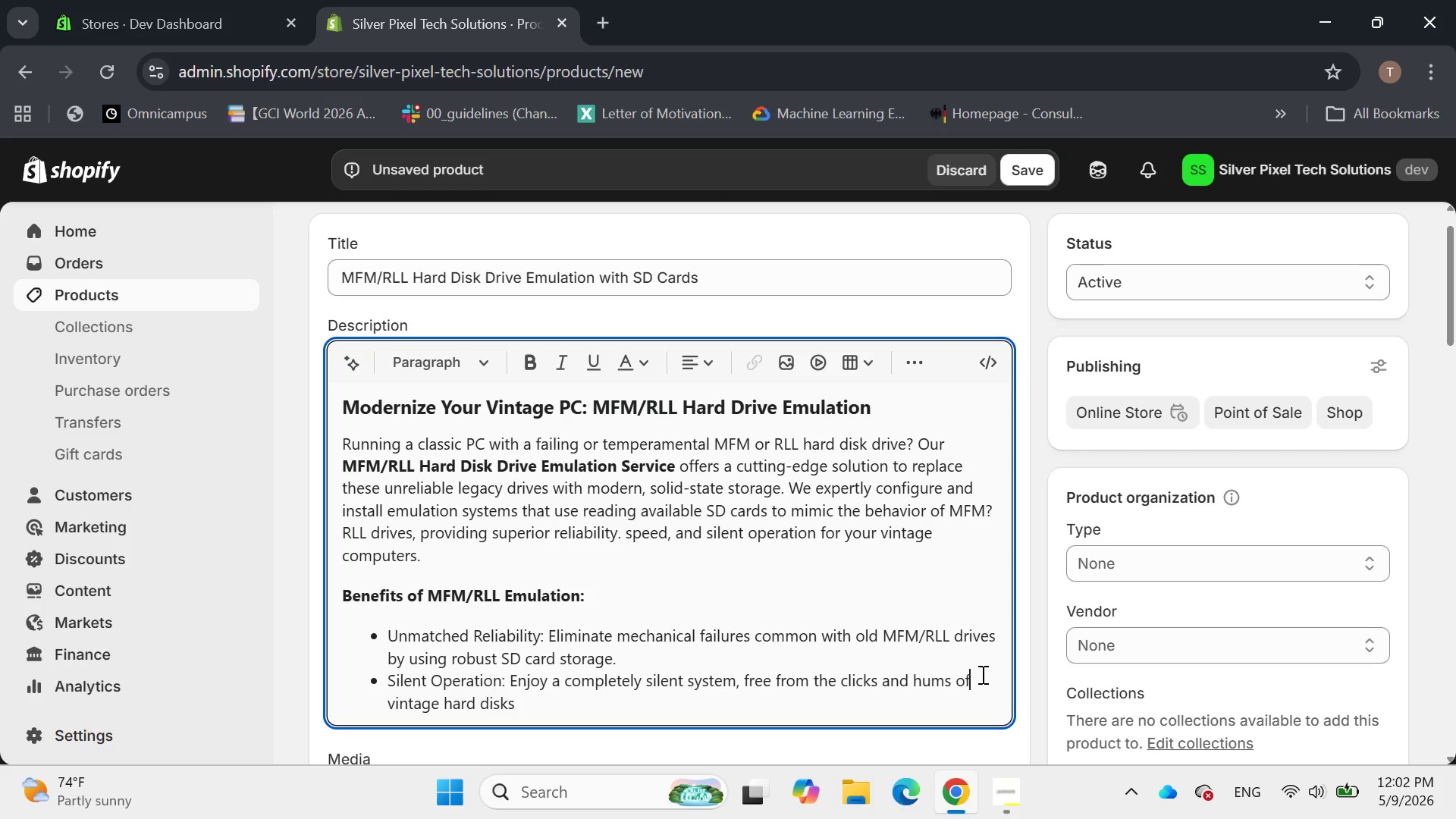 
key(F)
 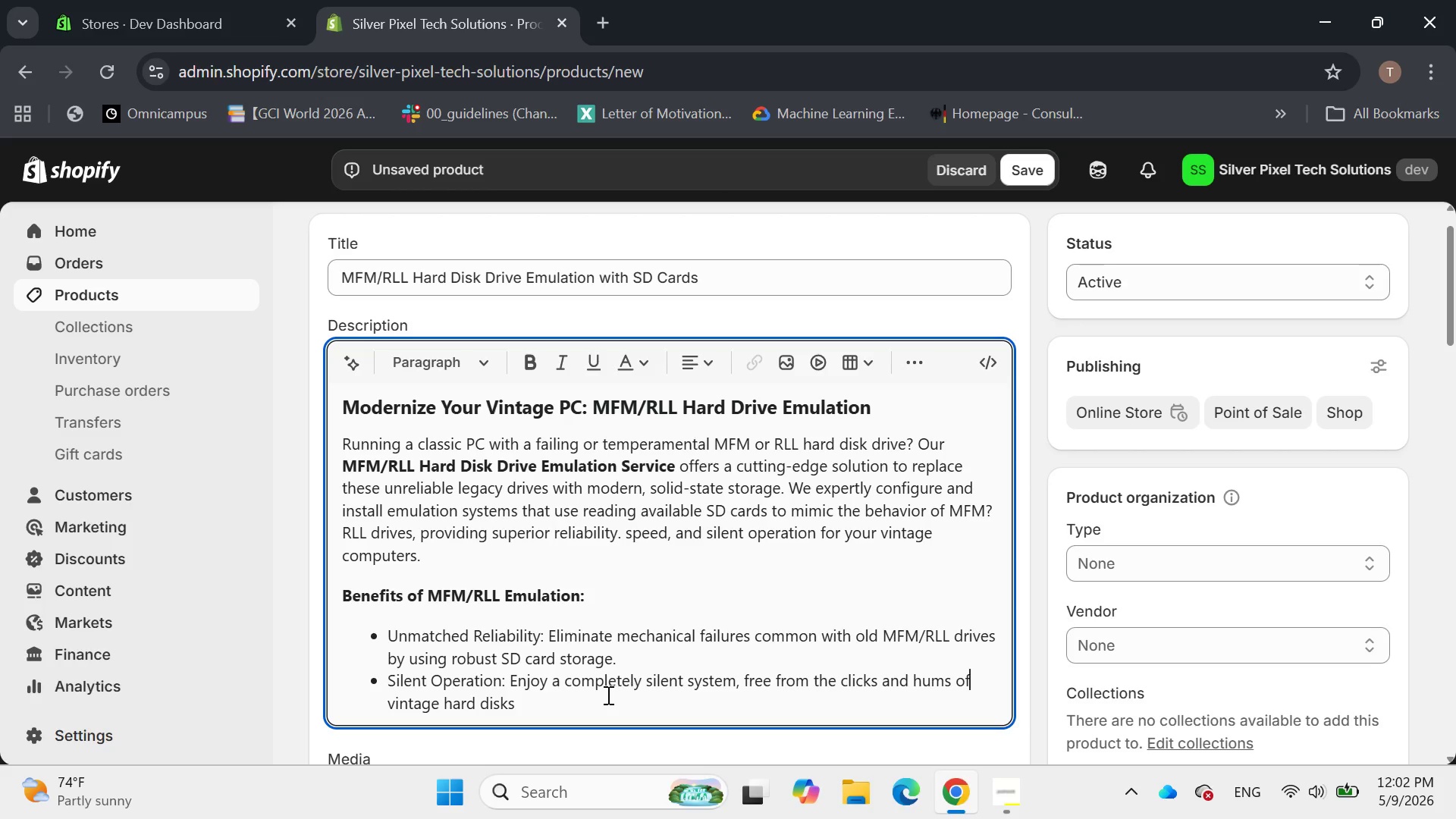 
left_click([564, 699])
 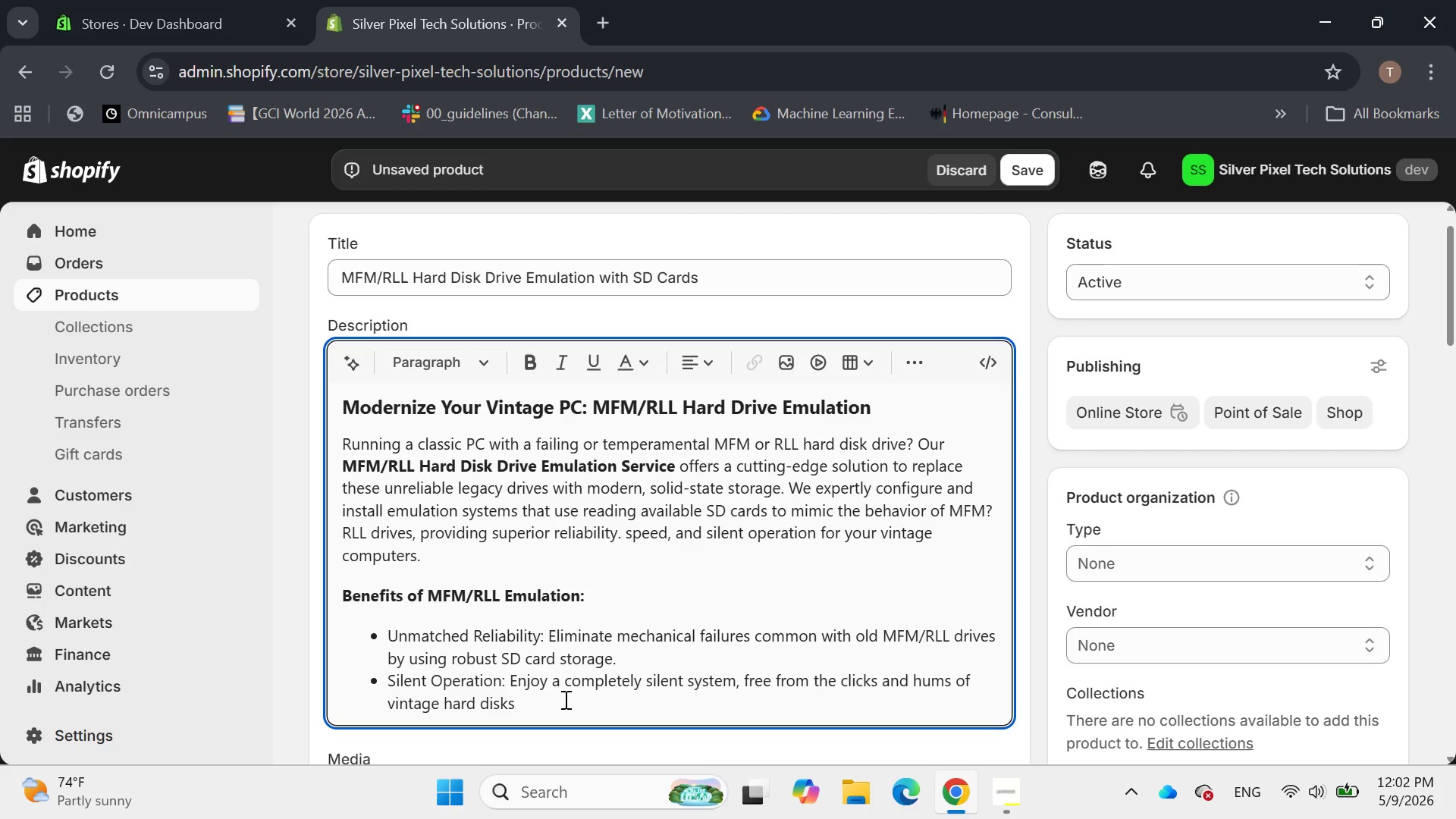 
key(Period)
 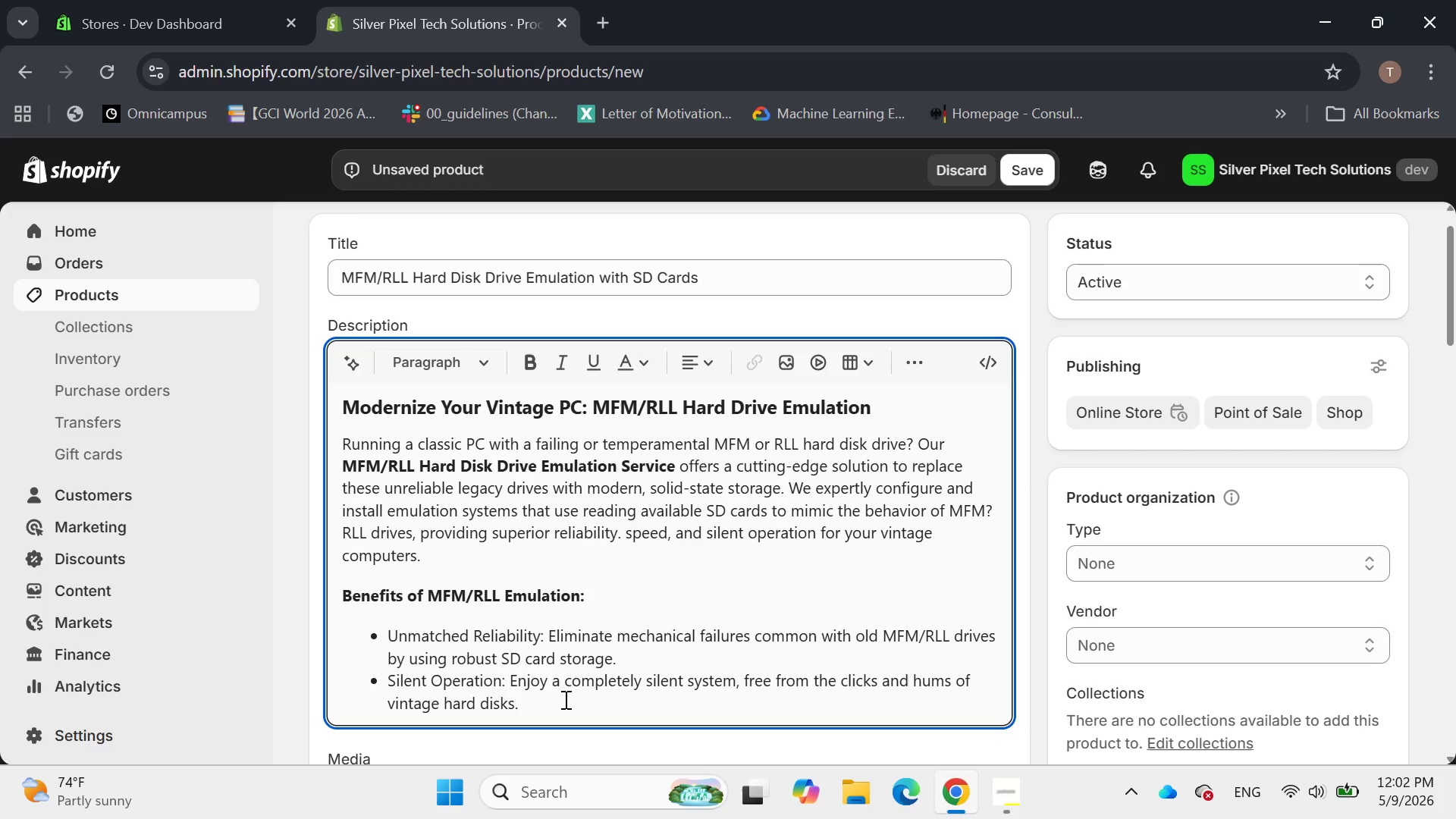 
key(Enter)
 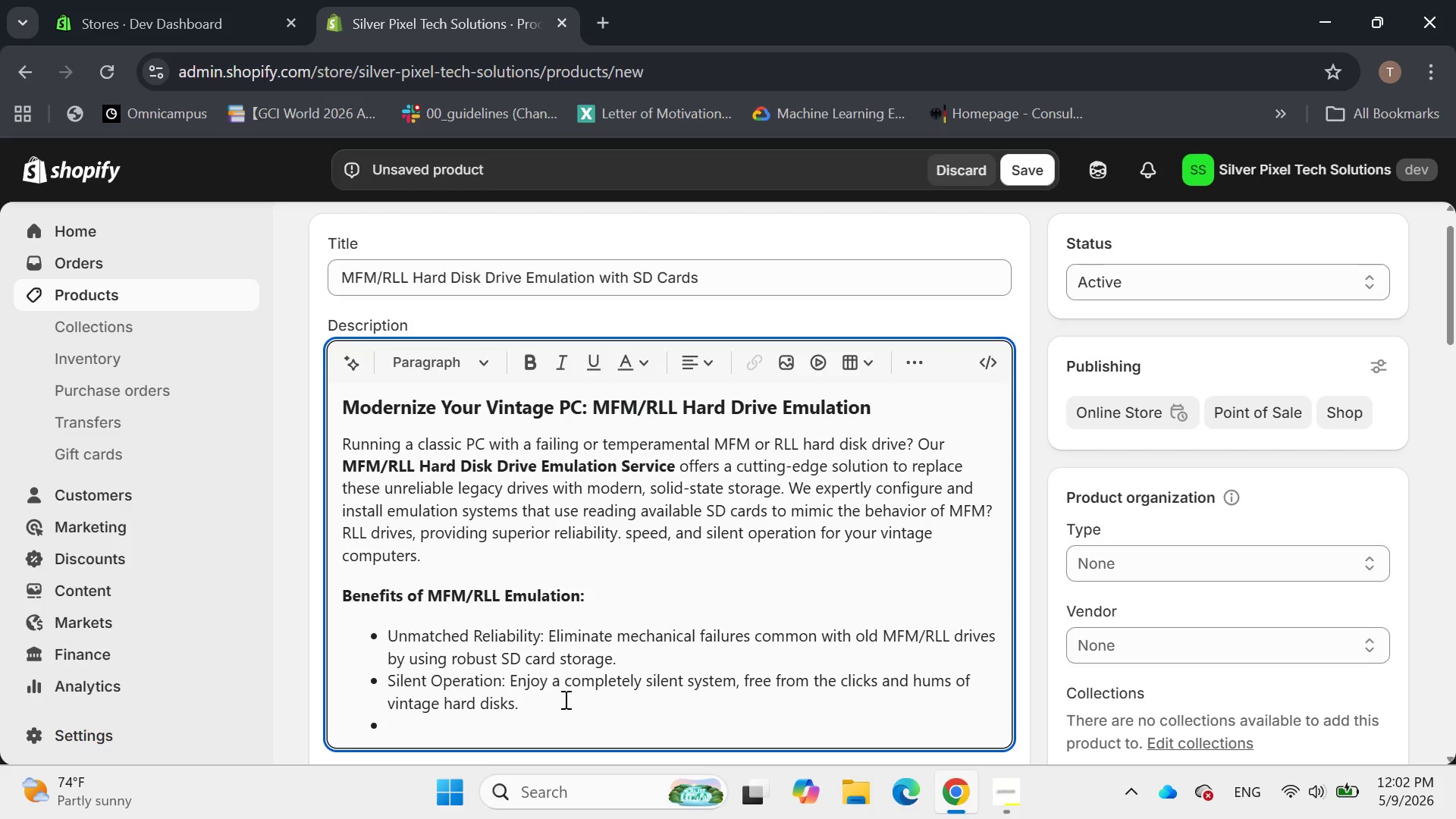 
type(Impo)
 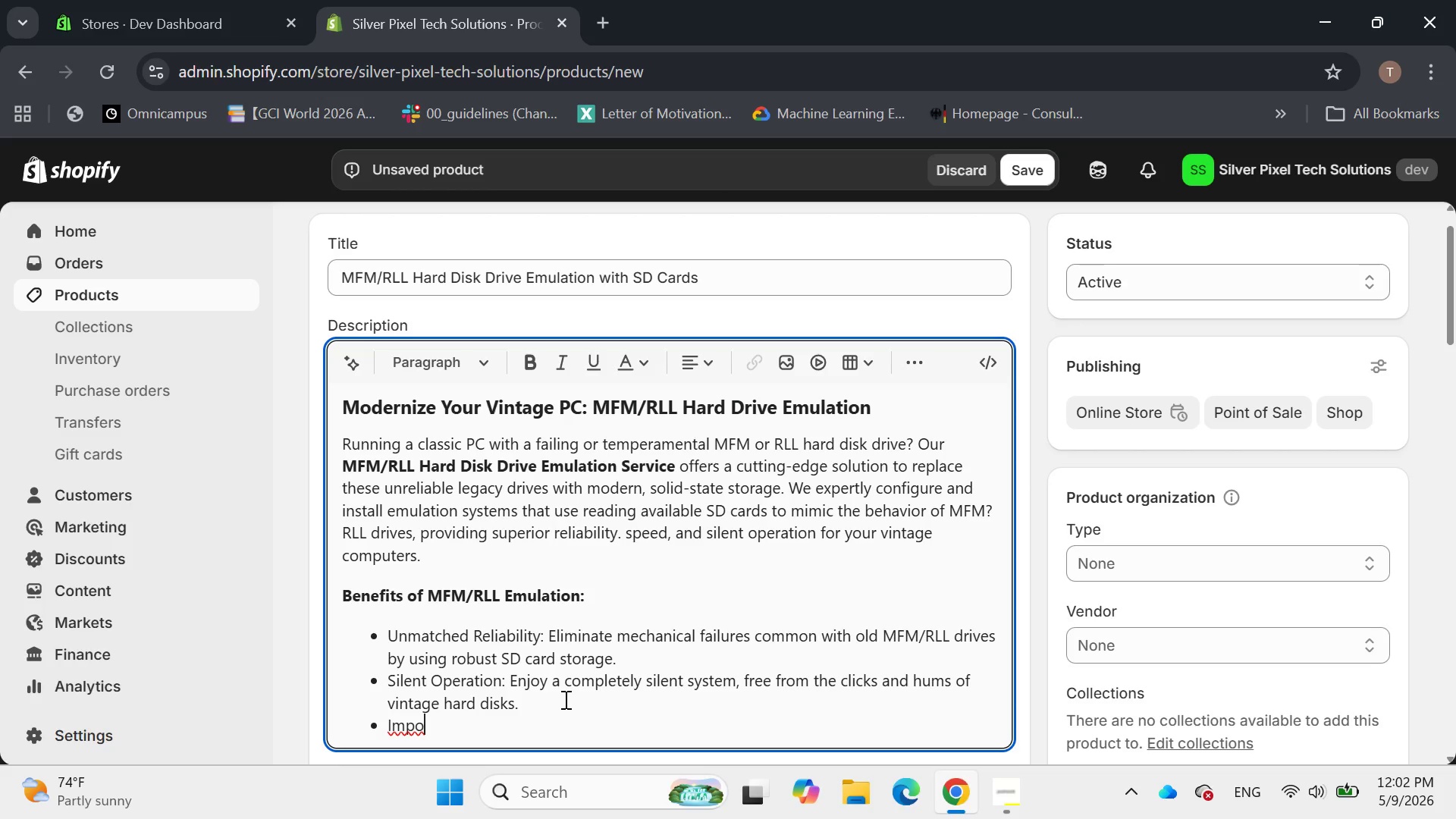 
key(Backspace)
type(roved performance: Often result)
 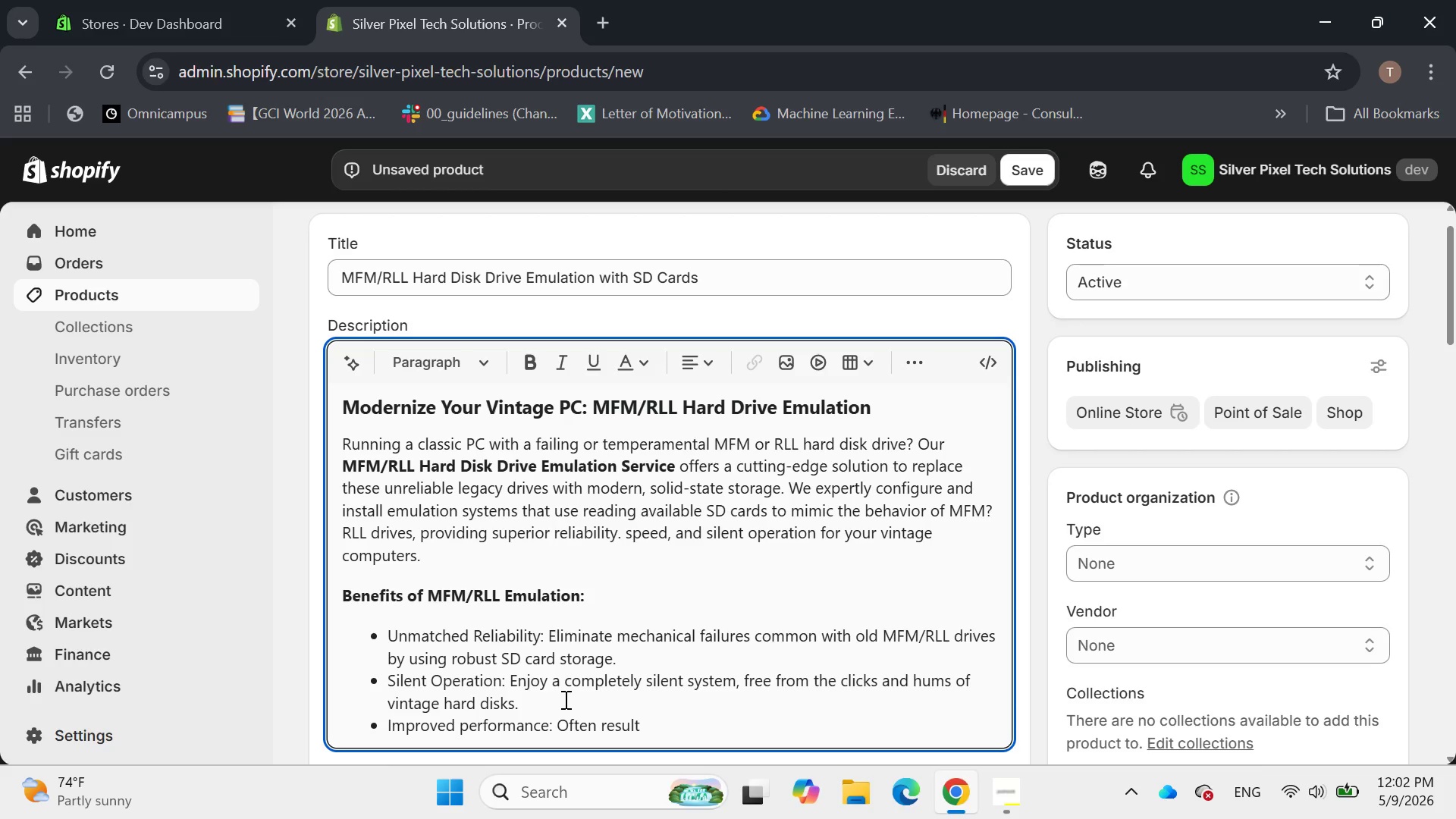 
type(s in faster data access and boot times compared to original MGM)
key(Backspace)
key(Backspace)
key(Backspace)
type(MG)
key(Backspace)
type(FM/RLL drives.)
 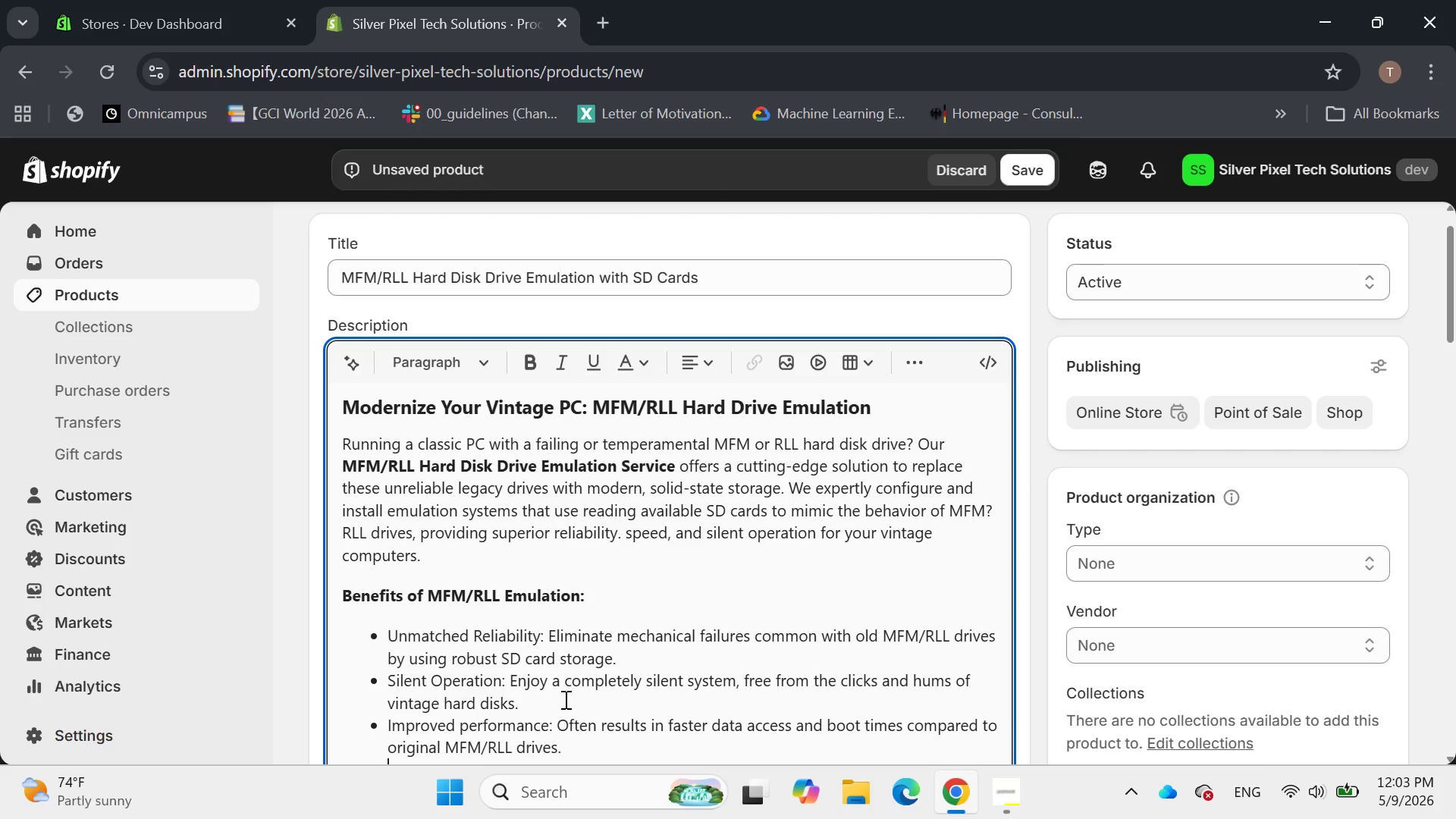 
 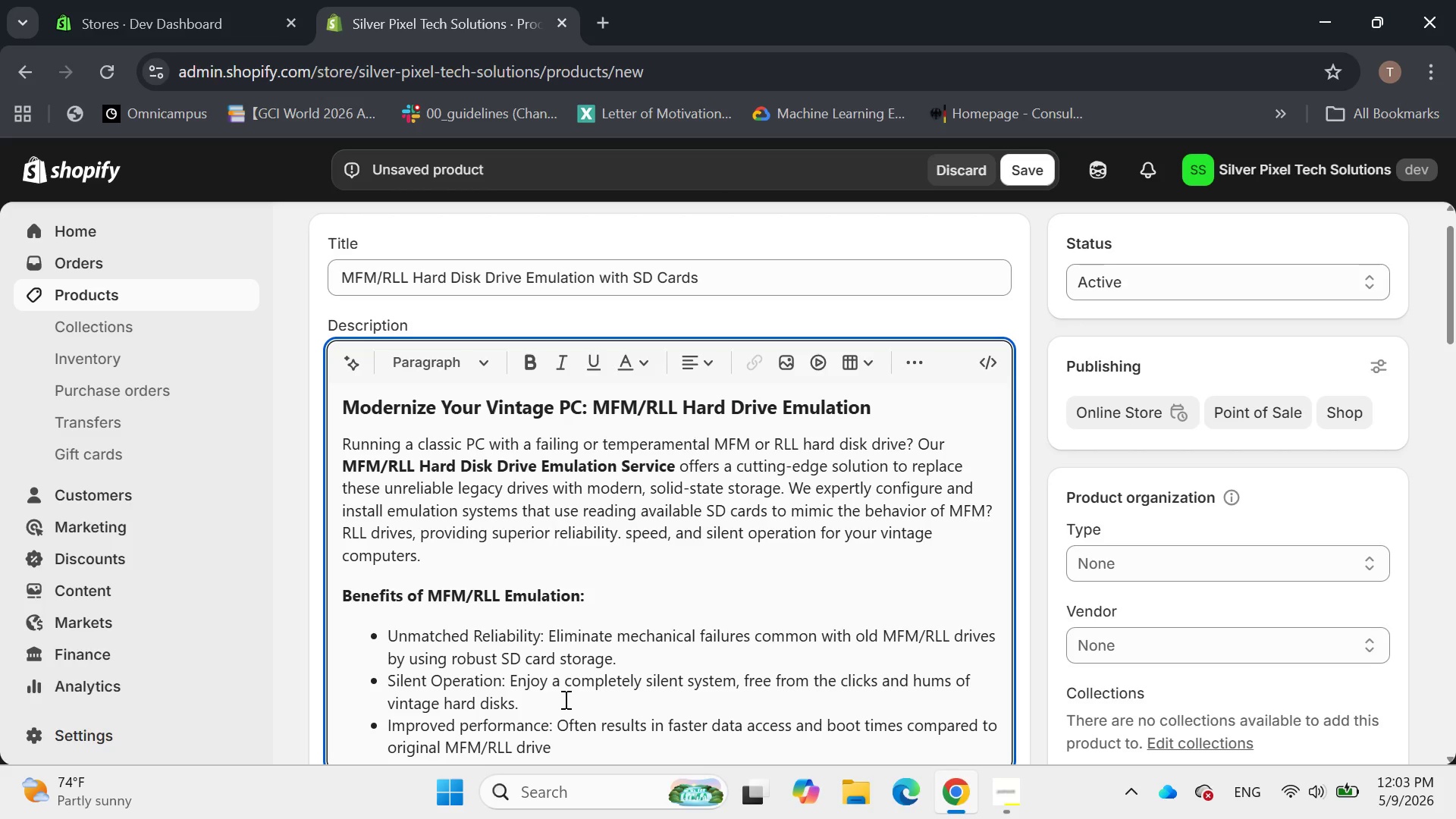 
key(Enter)
 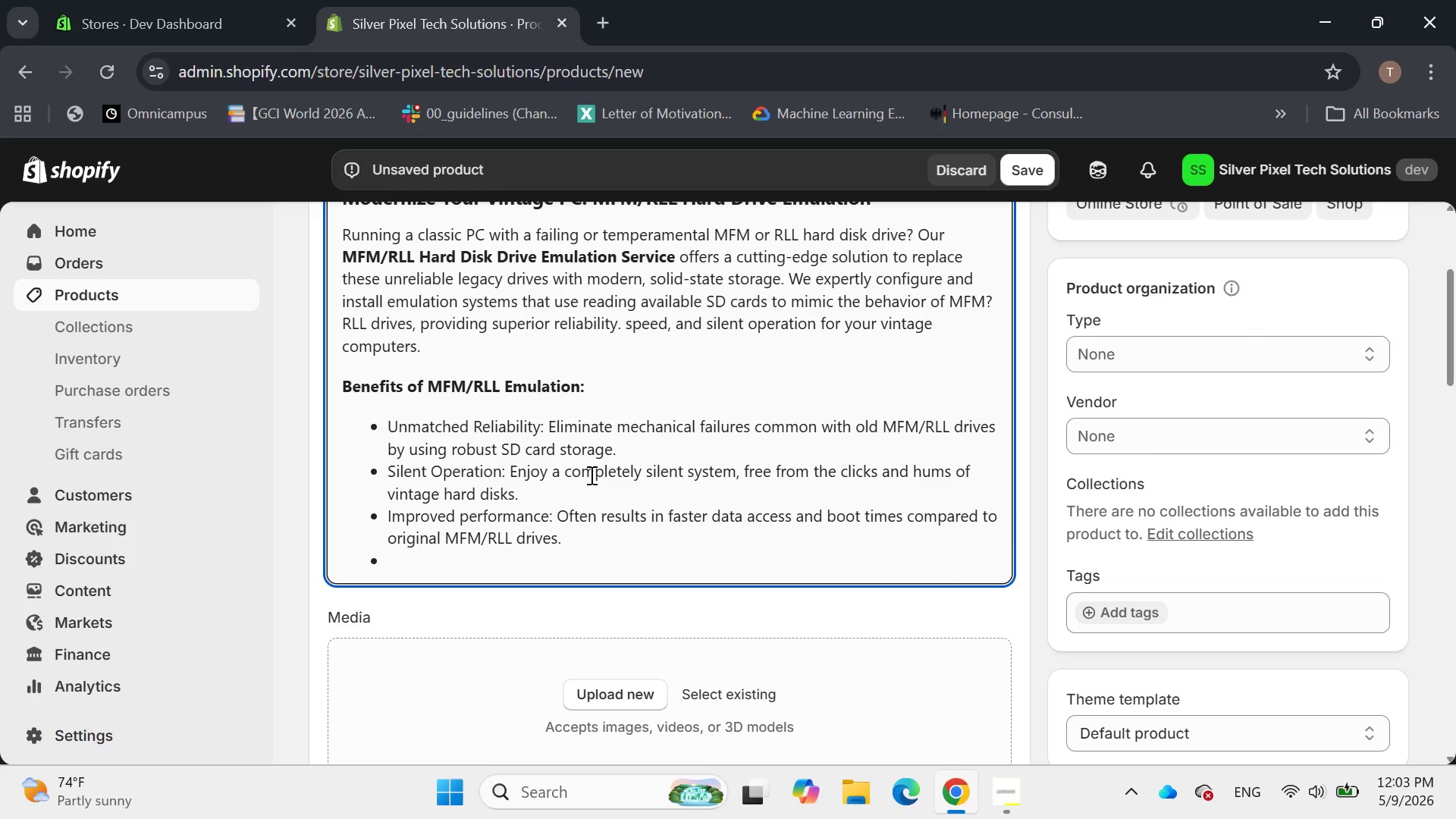 
wait(6.92)
 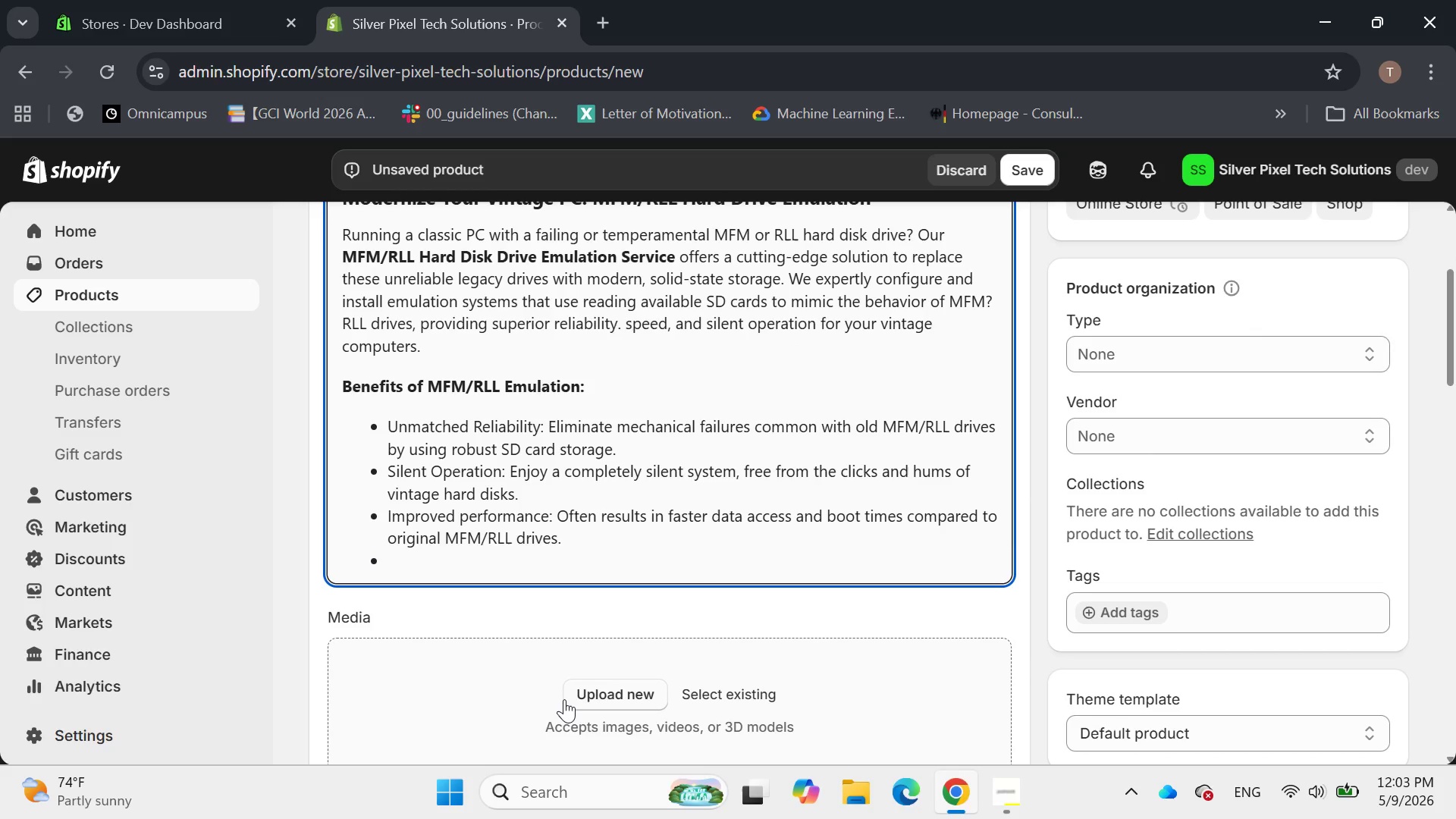 
type(Data Preservation: Easily back up and restore your )
 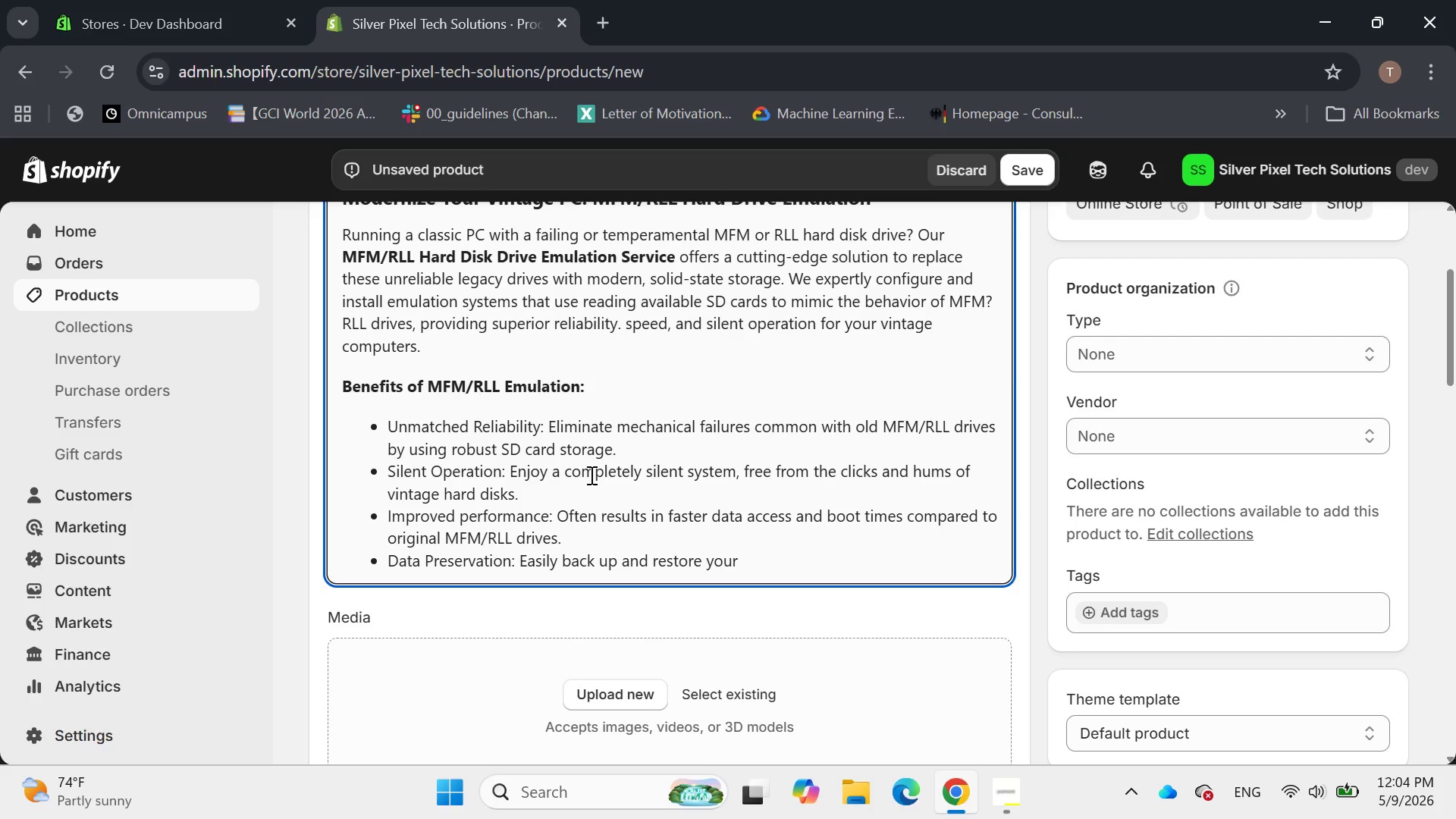 
type(vintages)
 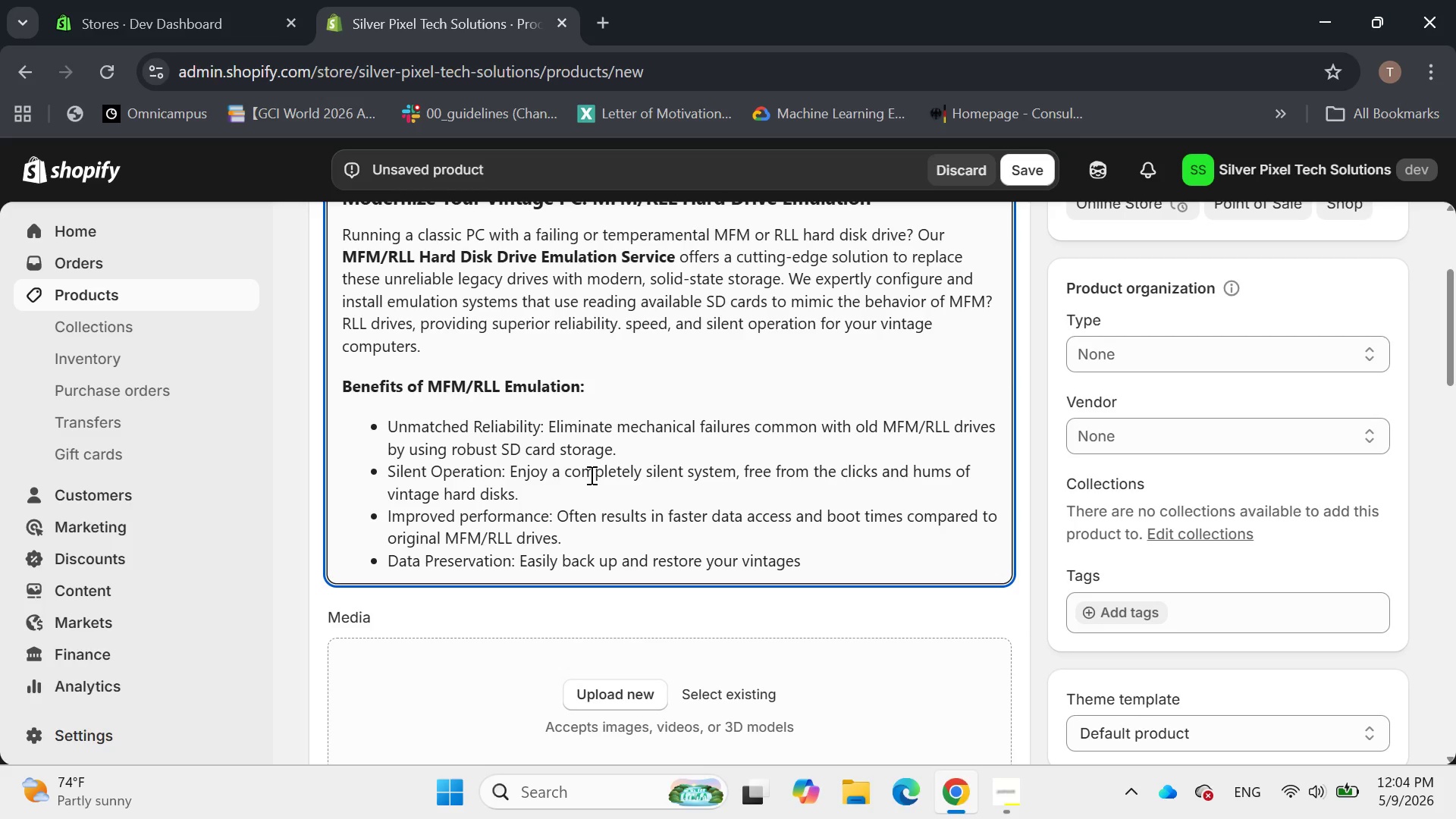 
type( )
key(Backspace)
type( systems)
key(Backspace)
type('s entire "hard drive" image on a modern SD card.)
 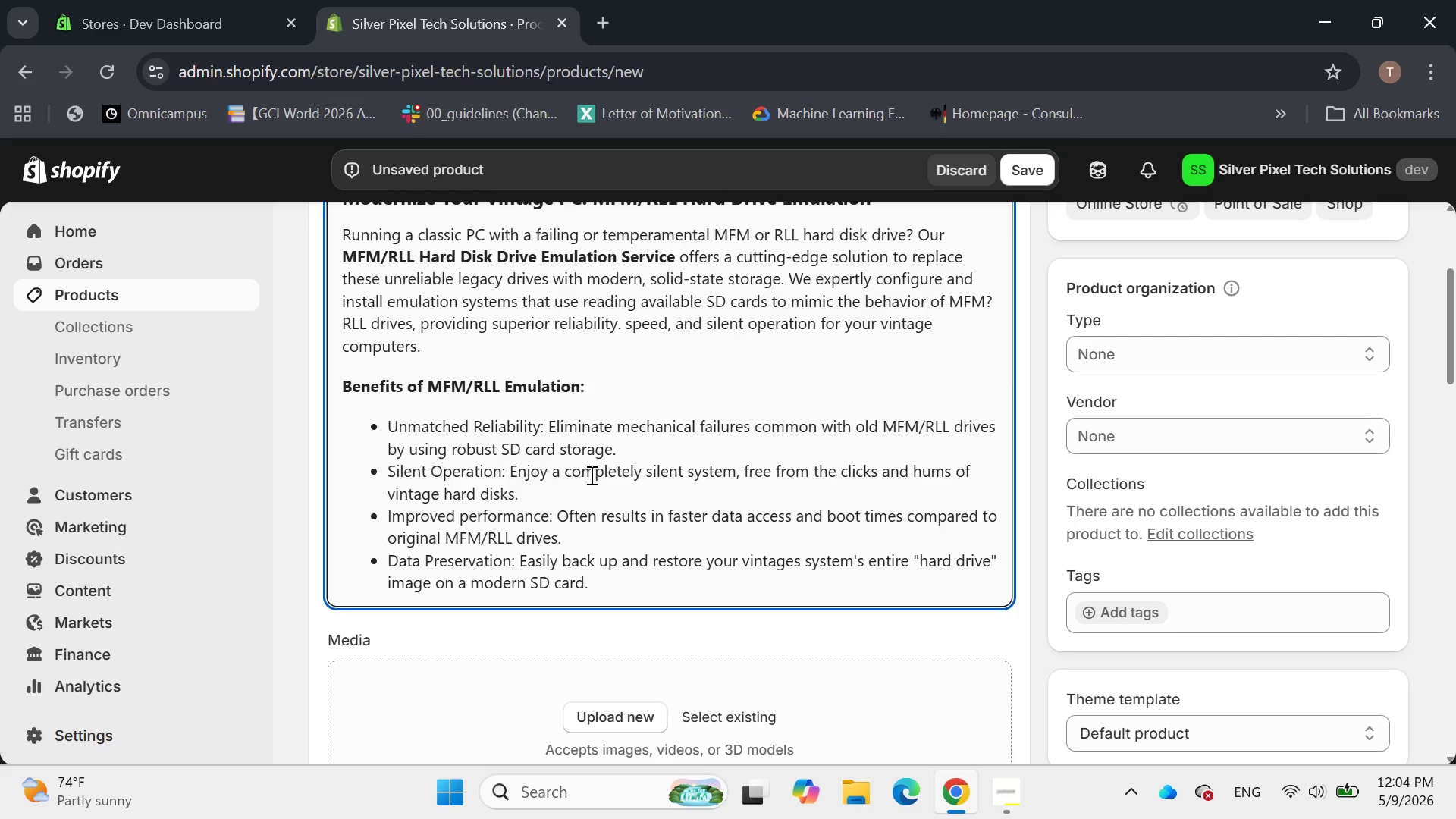 
wait(28.52)
 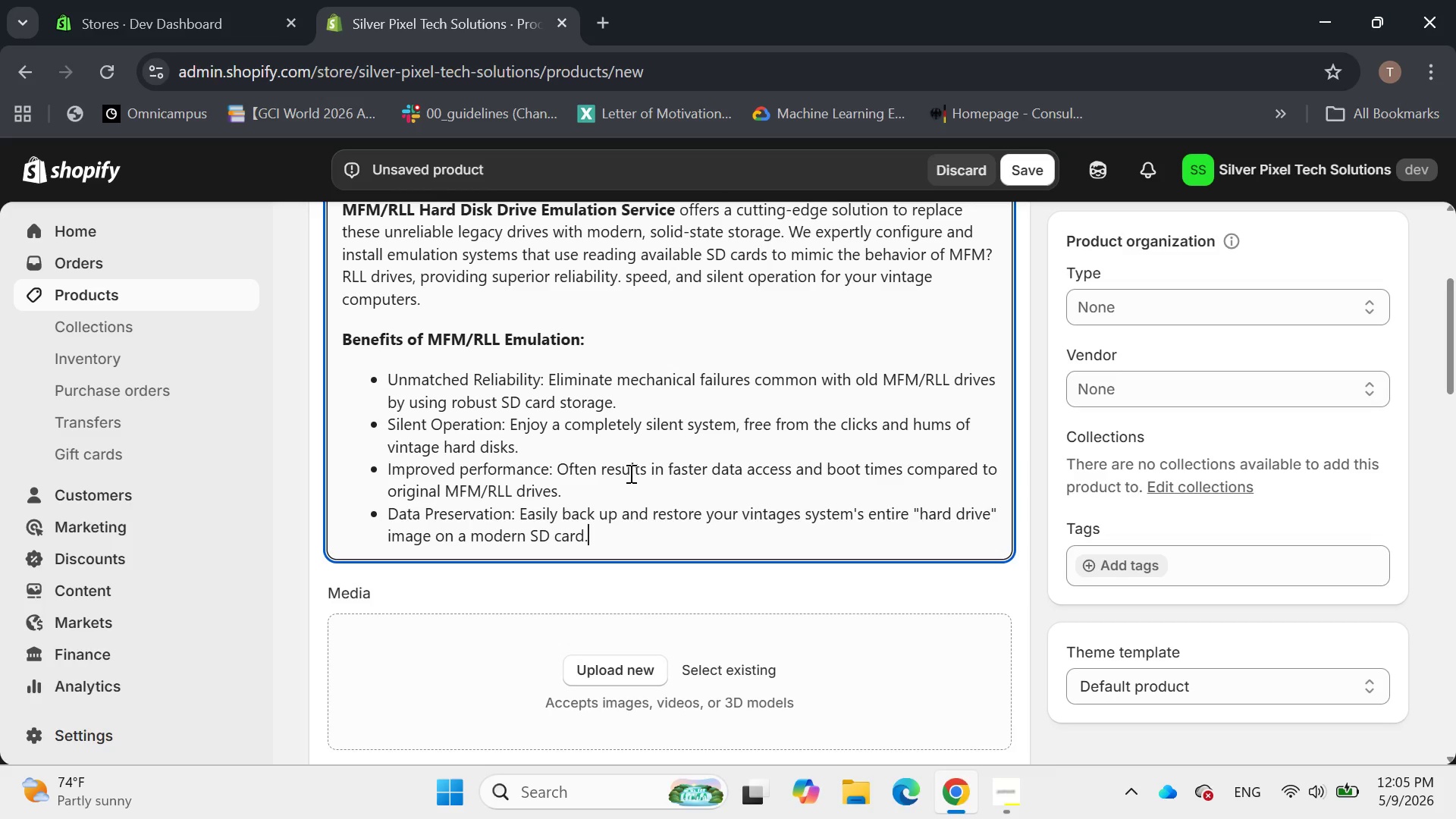 
key(Backspace)
 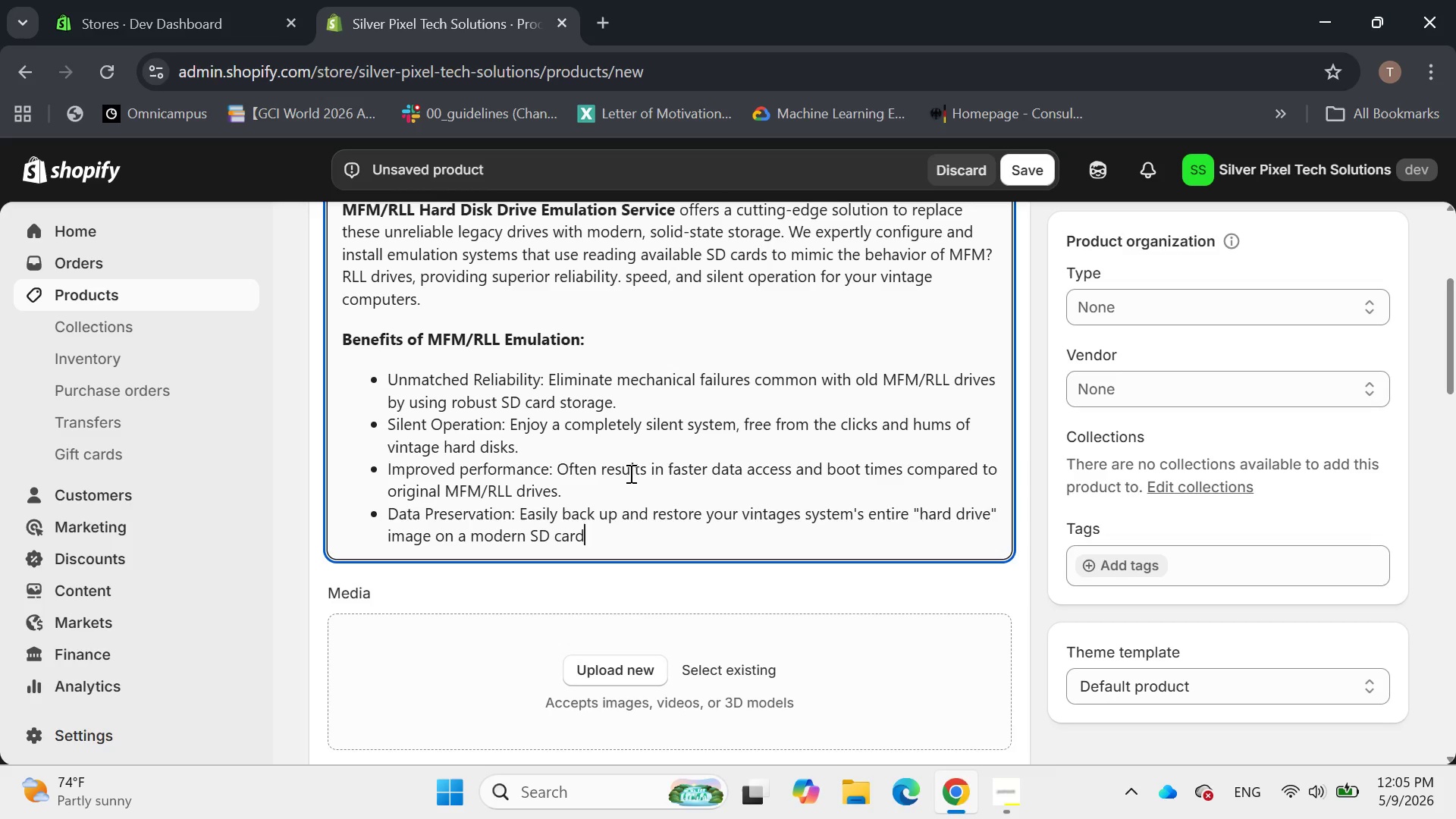 
key(Period)
 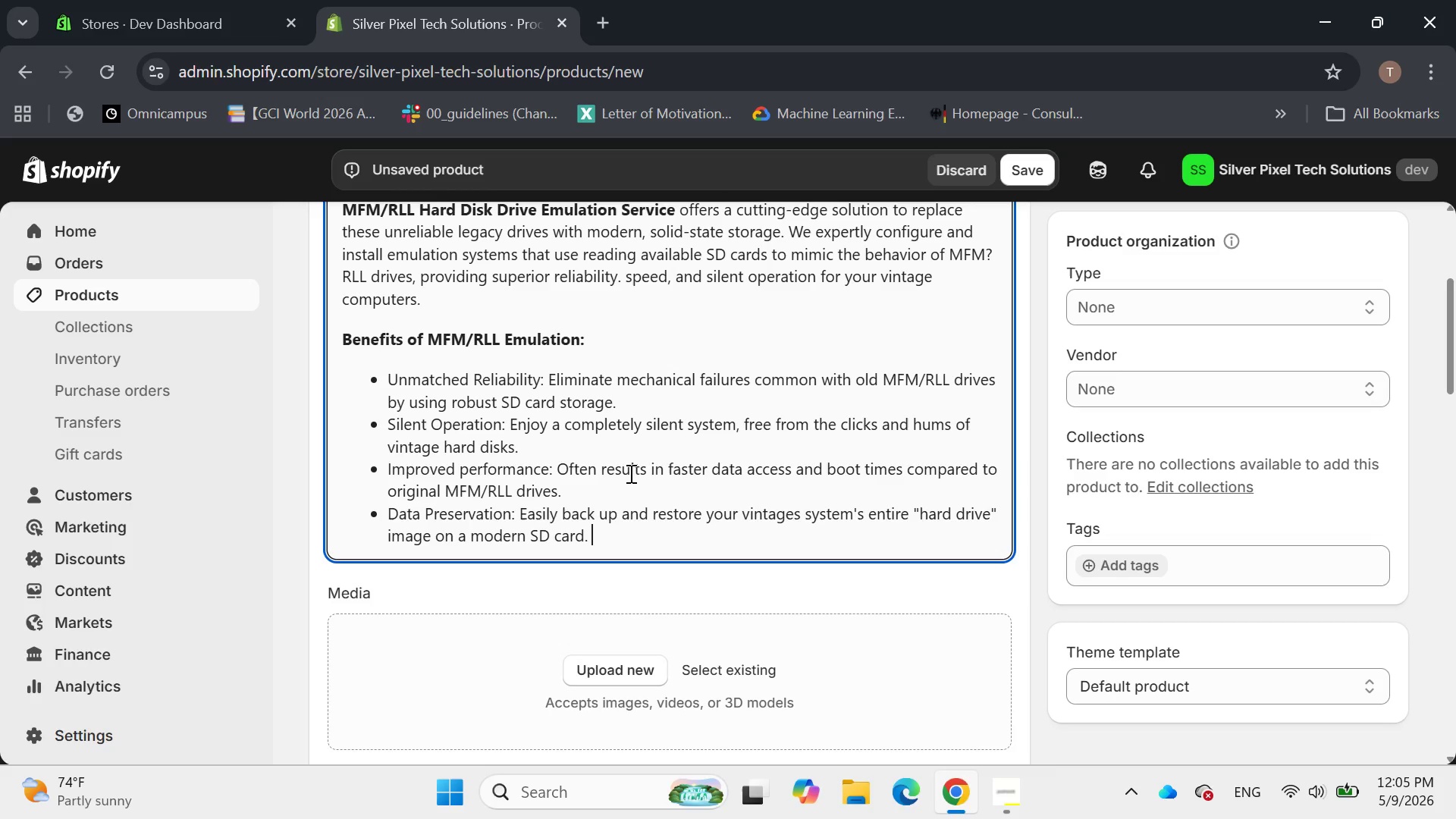 
key(Space)
 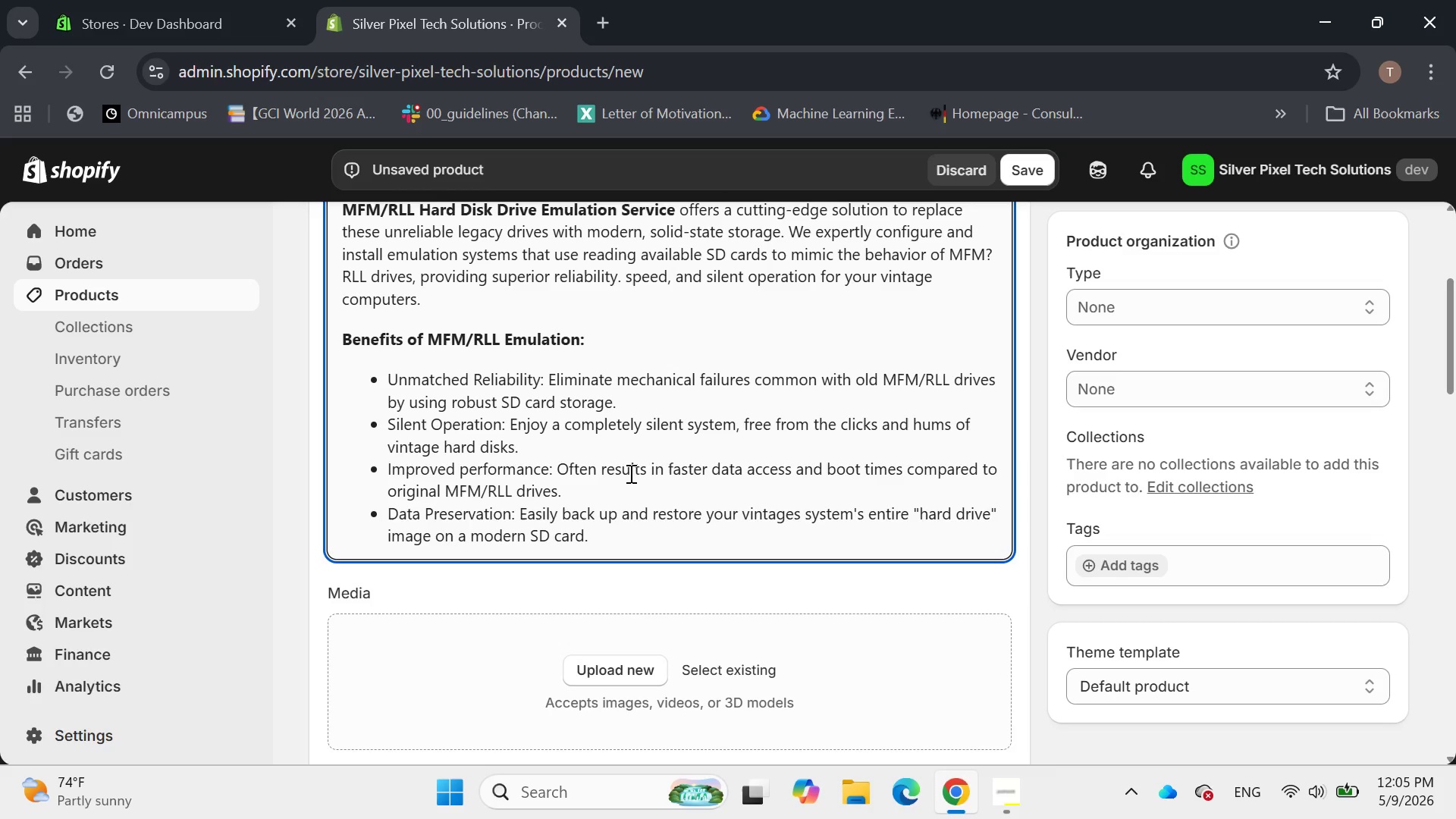 
key(Backspace)
 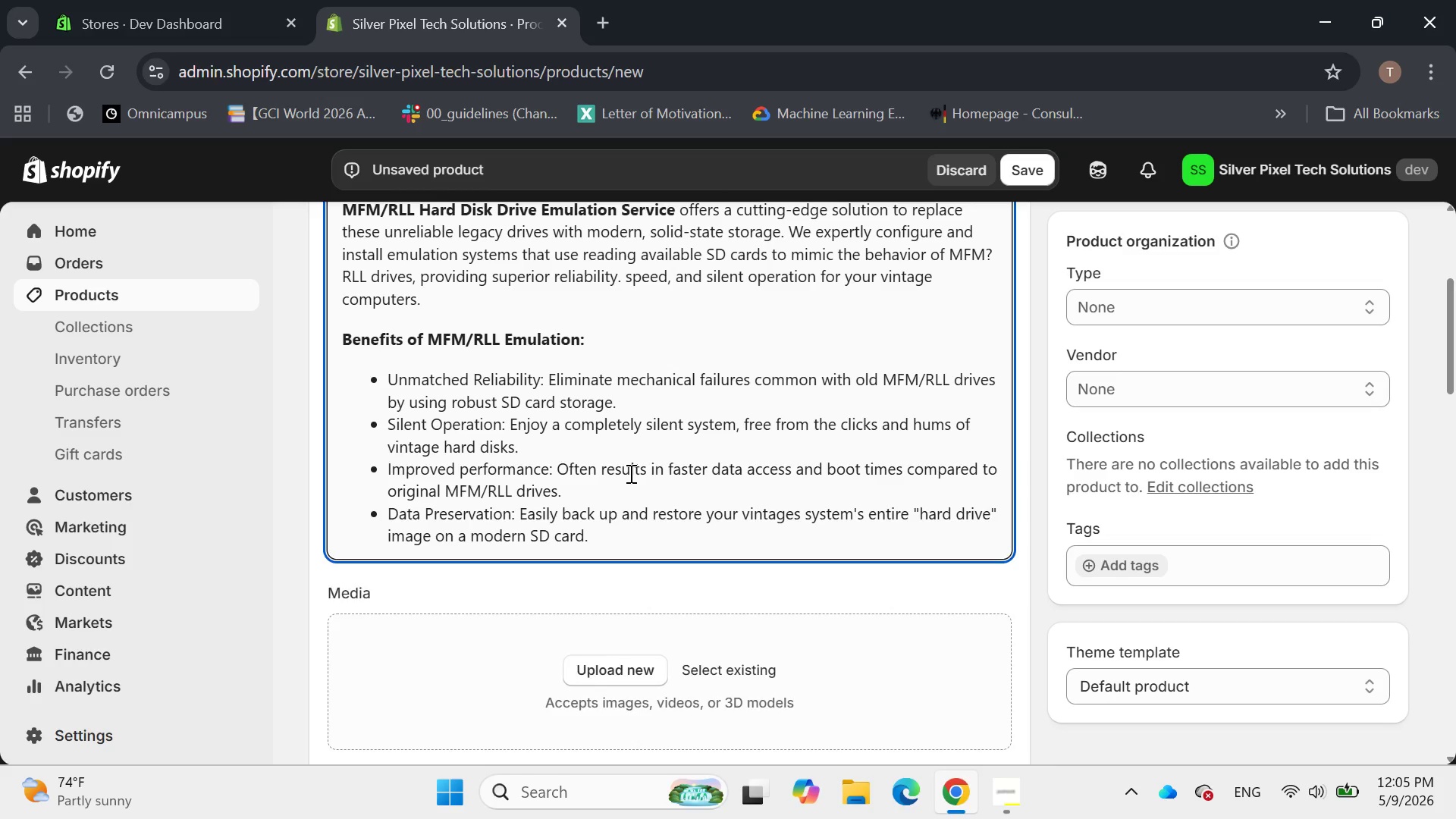 
key(Enter)
 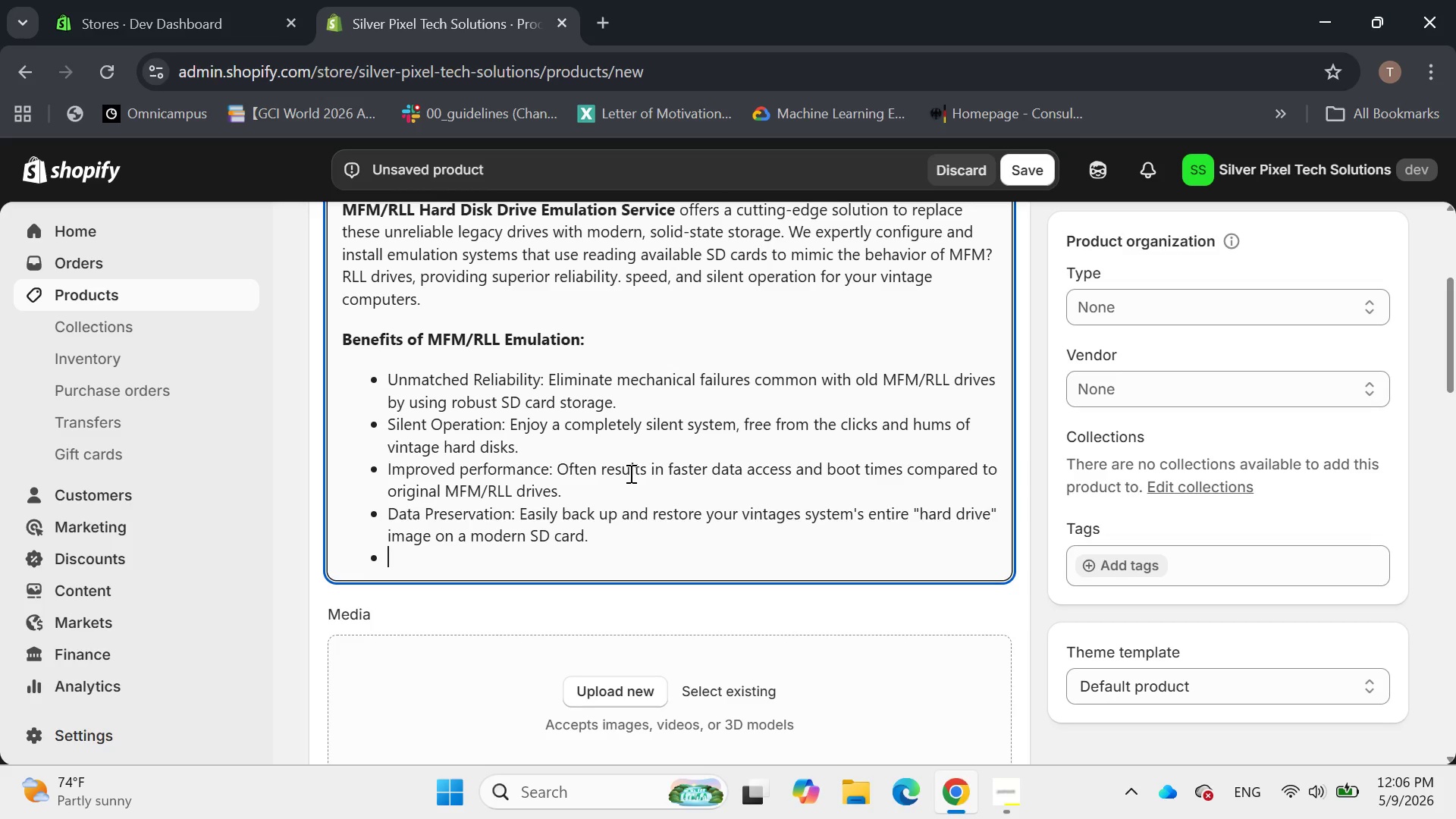 
wait(55.16)
 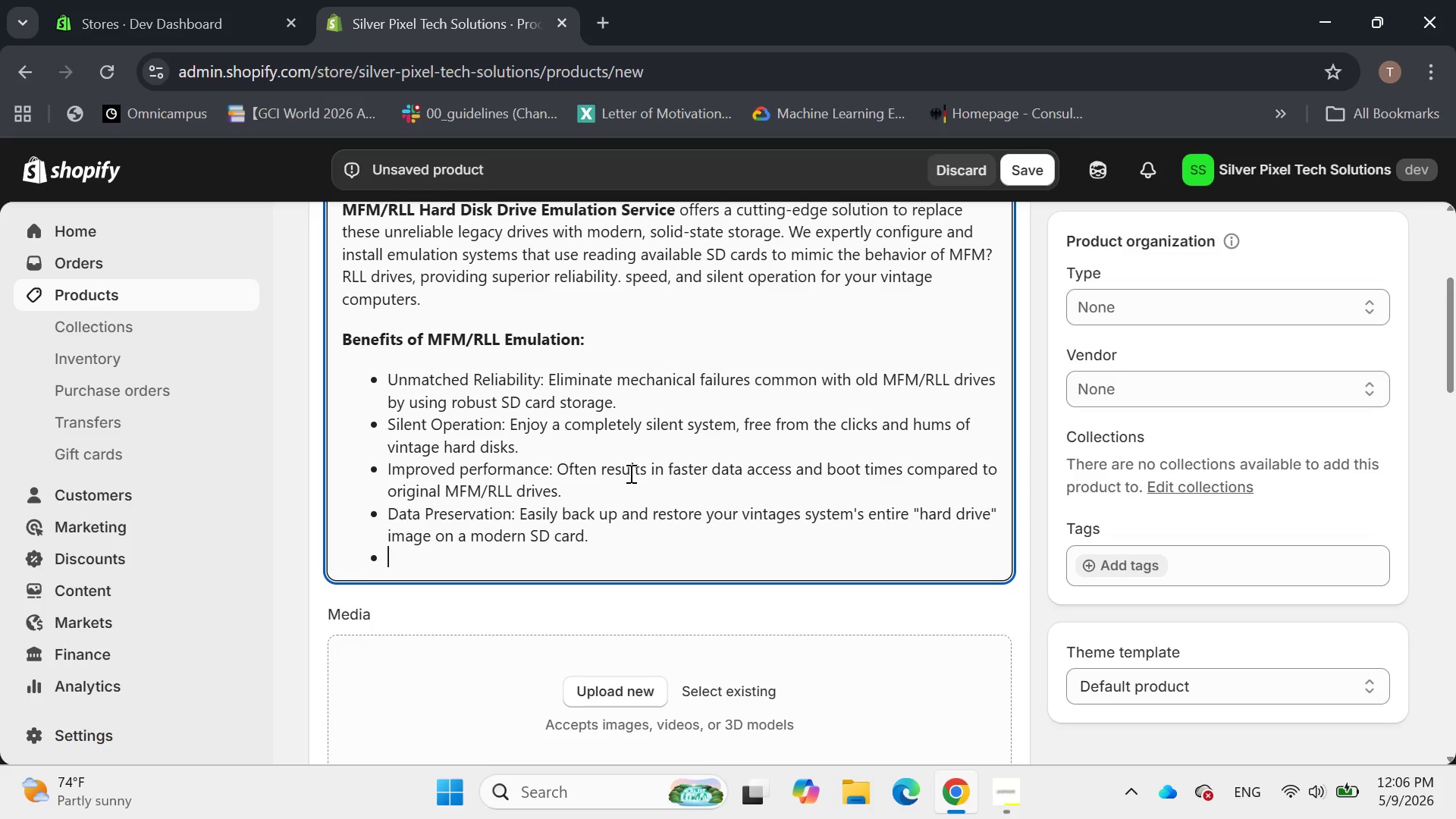 
left_click_drag(start_coordinate=[469, 460], to_coordinate=[645, 454])
 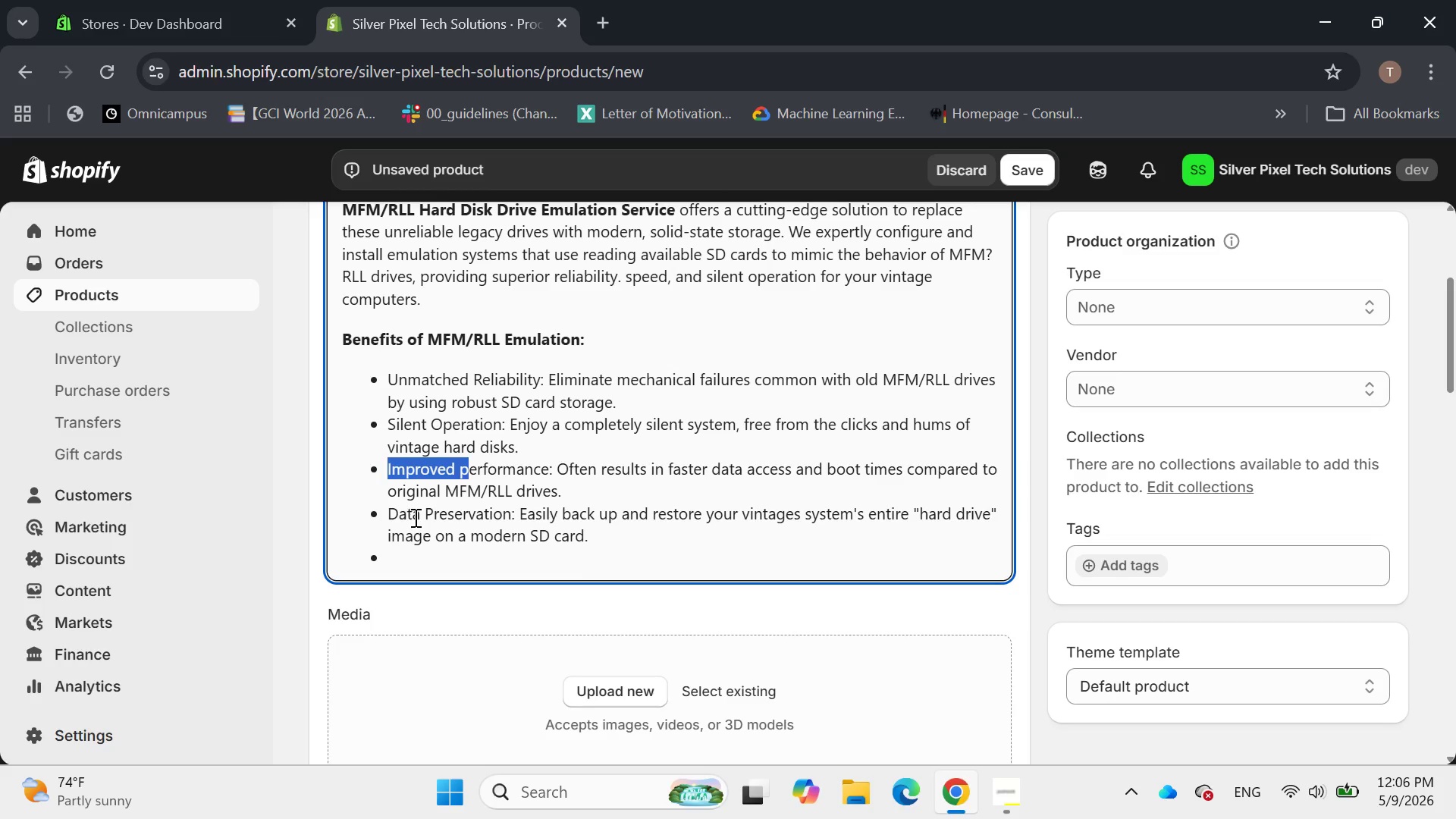 
left_click_drag(start_coordinate=[414, 517], to_coordinate=[483, 508])
 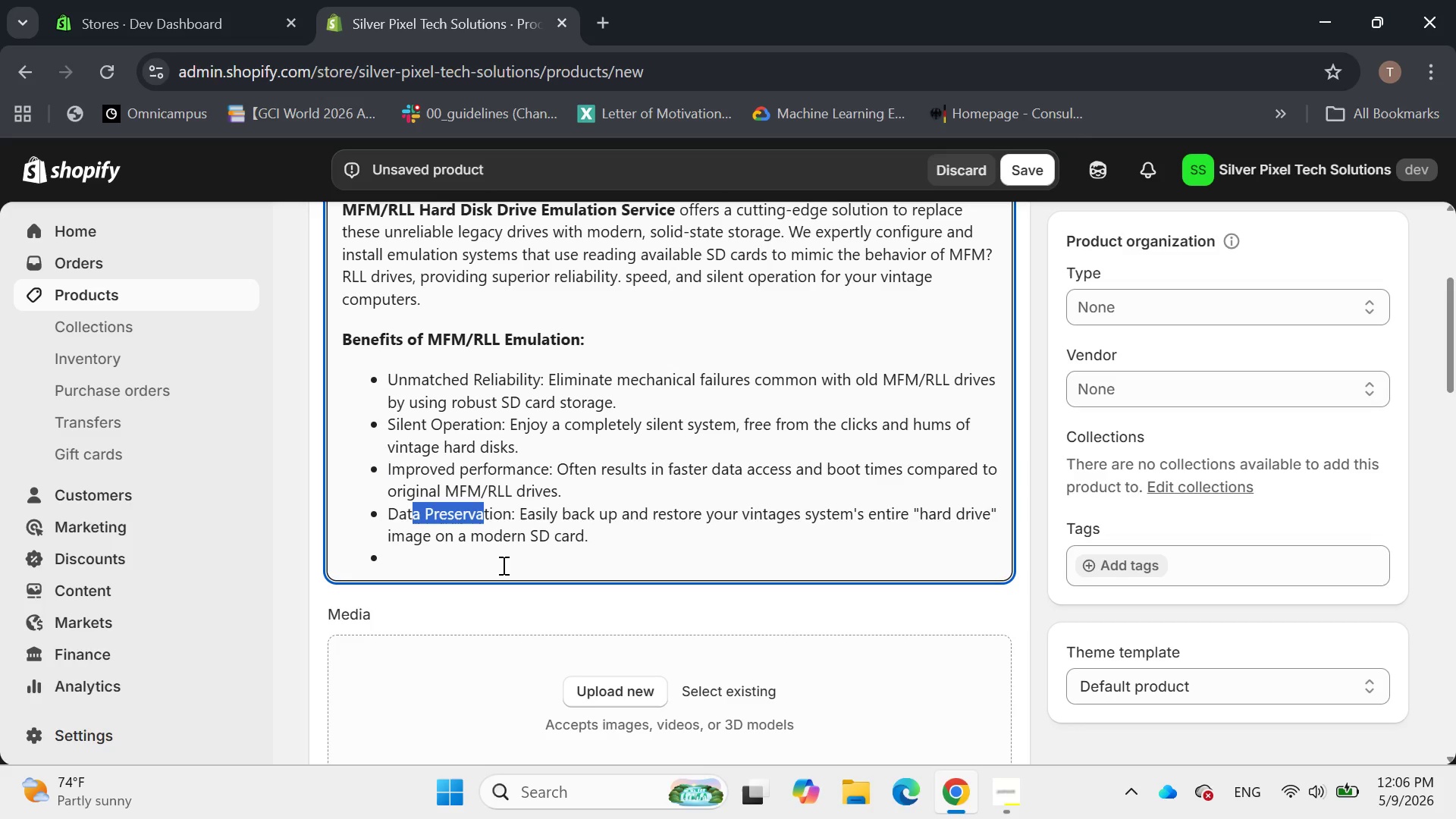 
left_click([482, 560])
 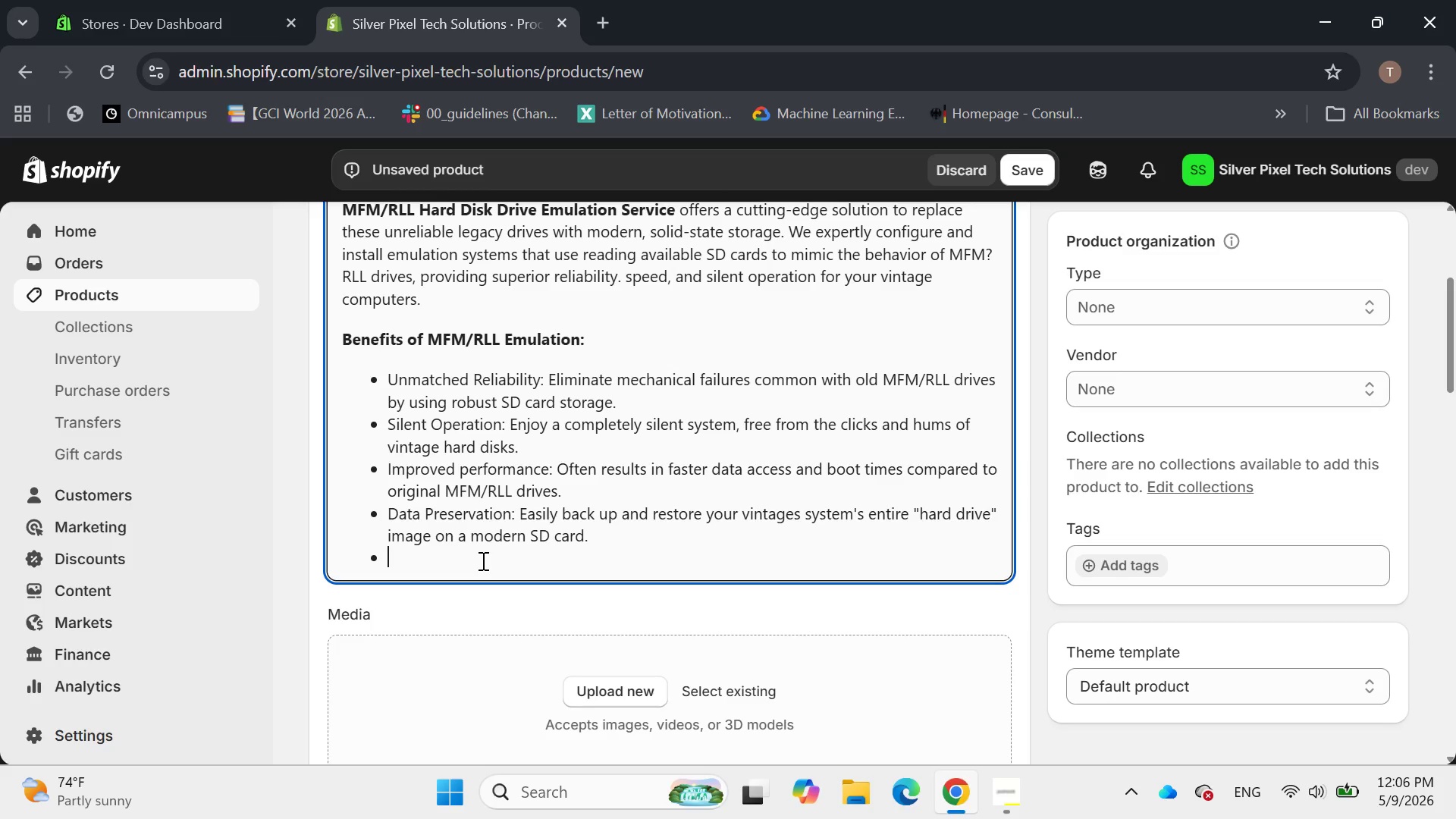 
type(Expert Configuration )
key(Backspace)
type(: E)
key(Backspace)
type(We handle the complex setup )
 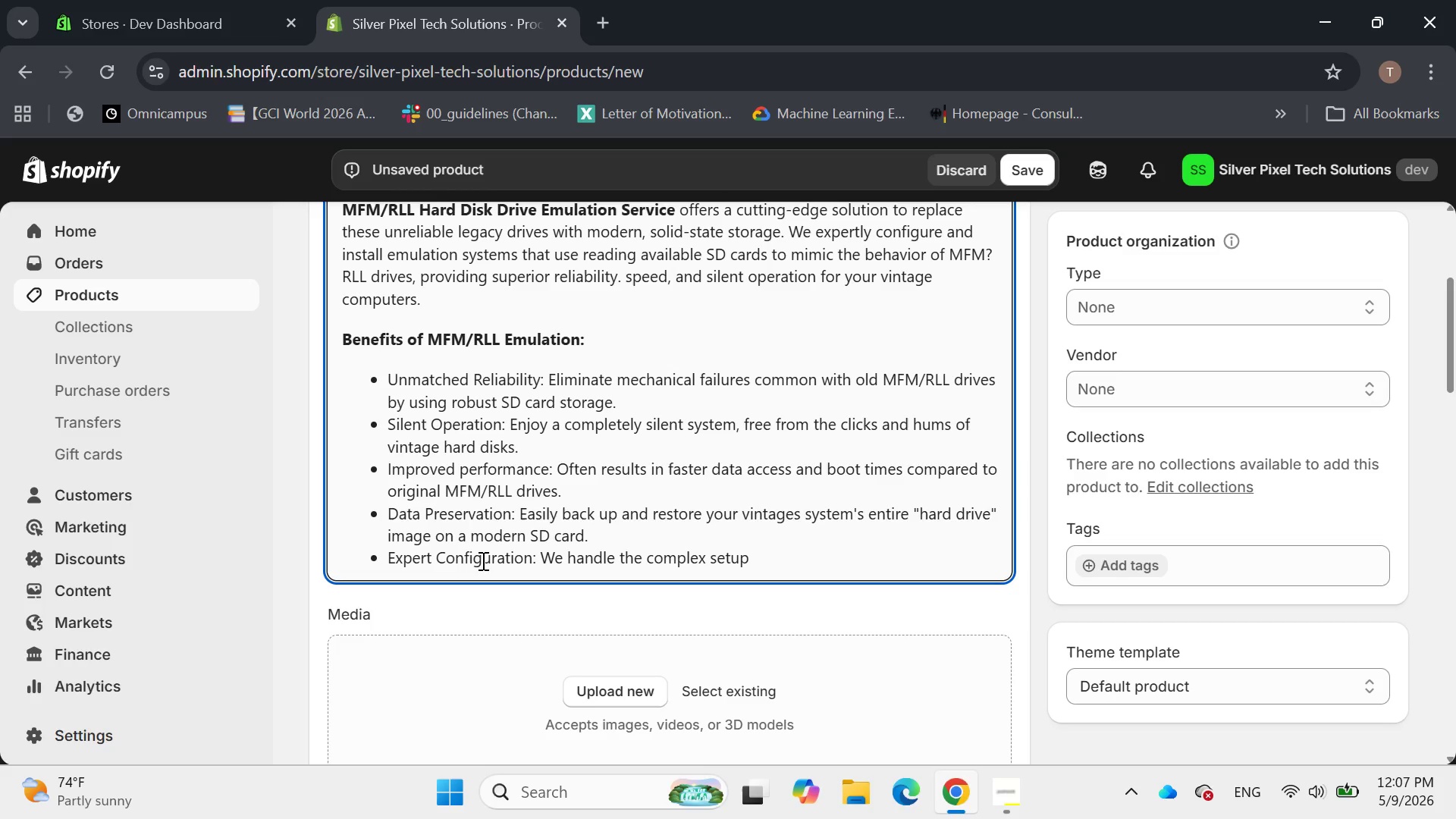 
type(and )
 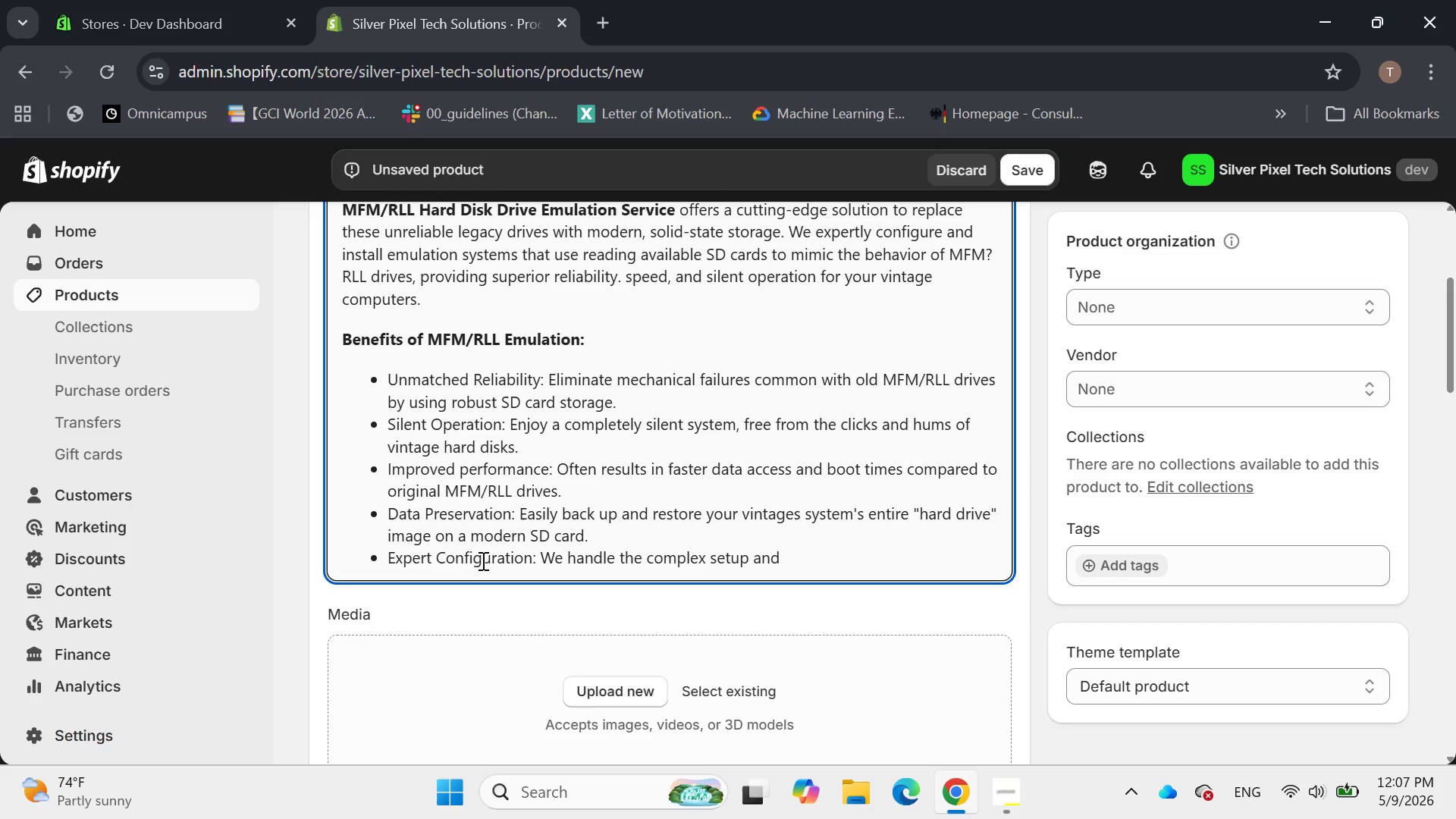 
wait(7.62)
 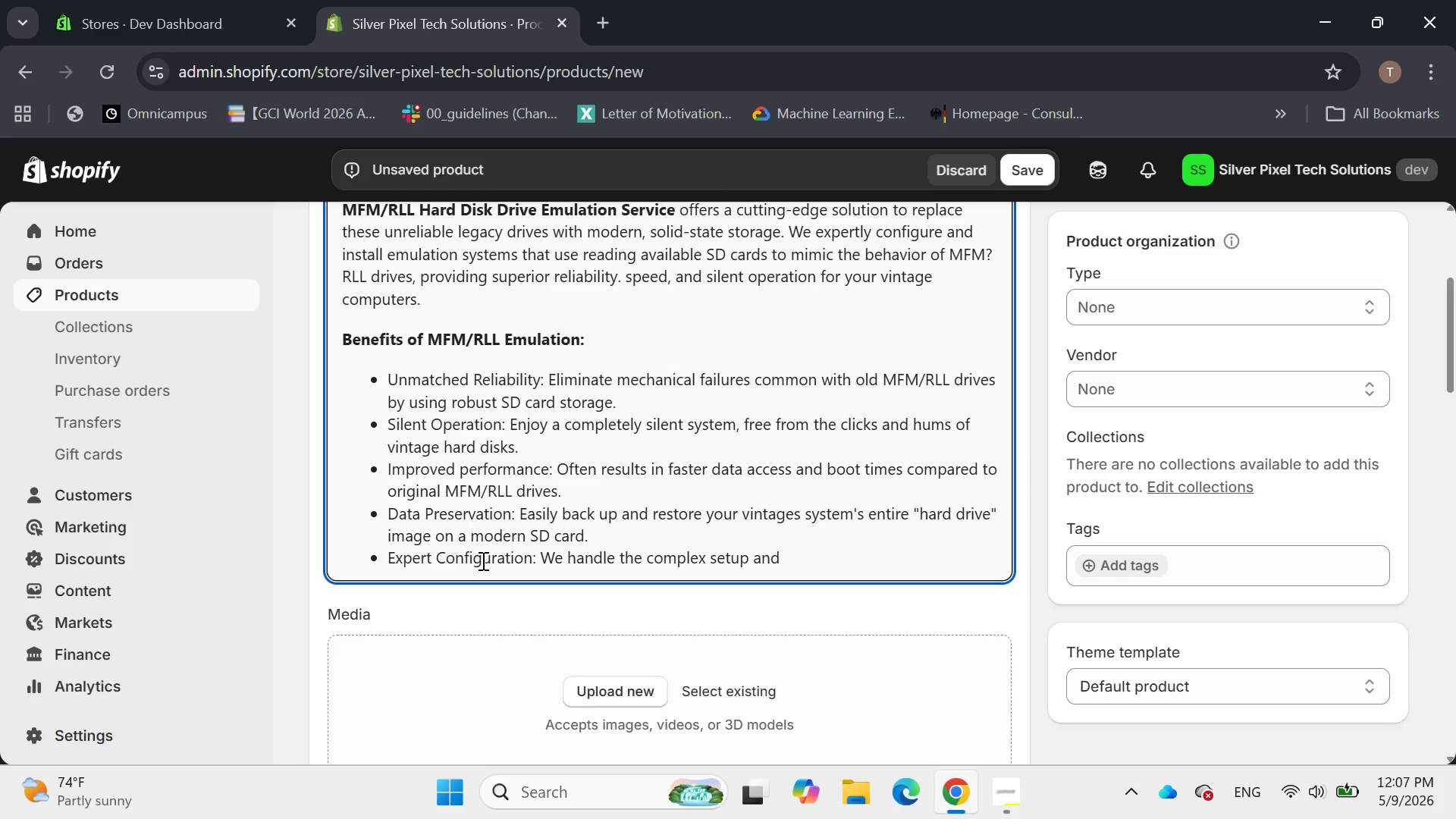 
key(Backspace)
type(n)
key(Backspace)
type( ad)
key(Backspace)
key(Backspace)
type(u)
key(Backspace)
 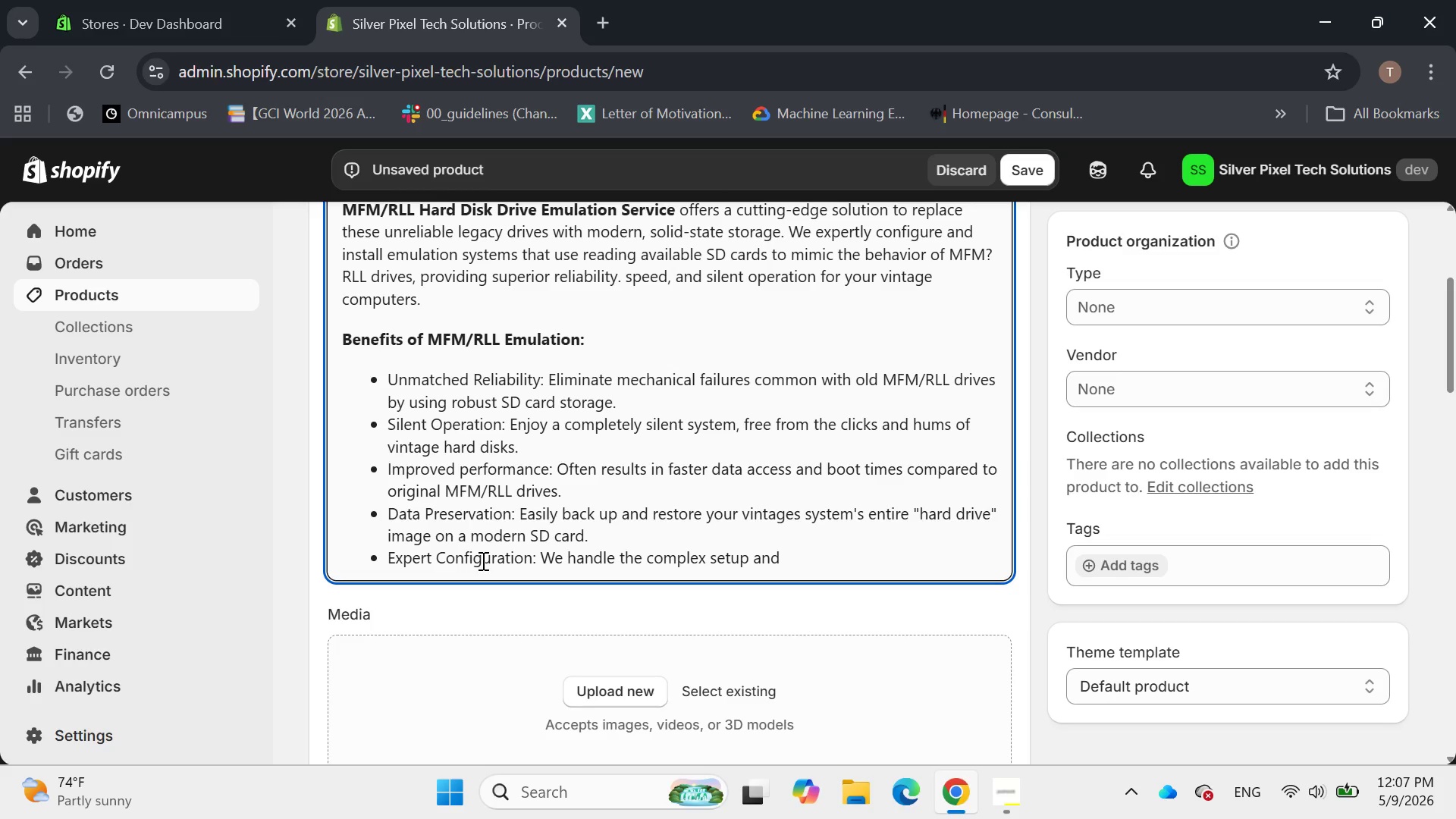 
type(for)
 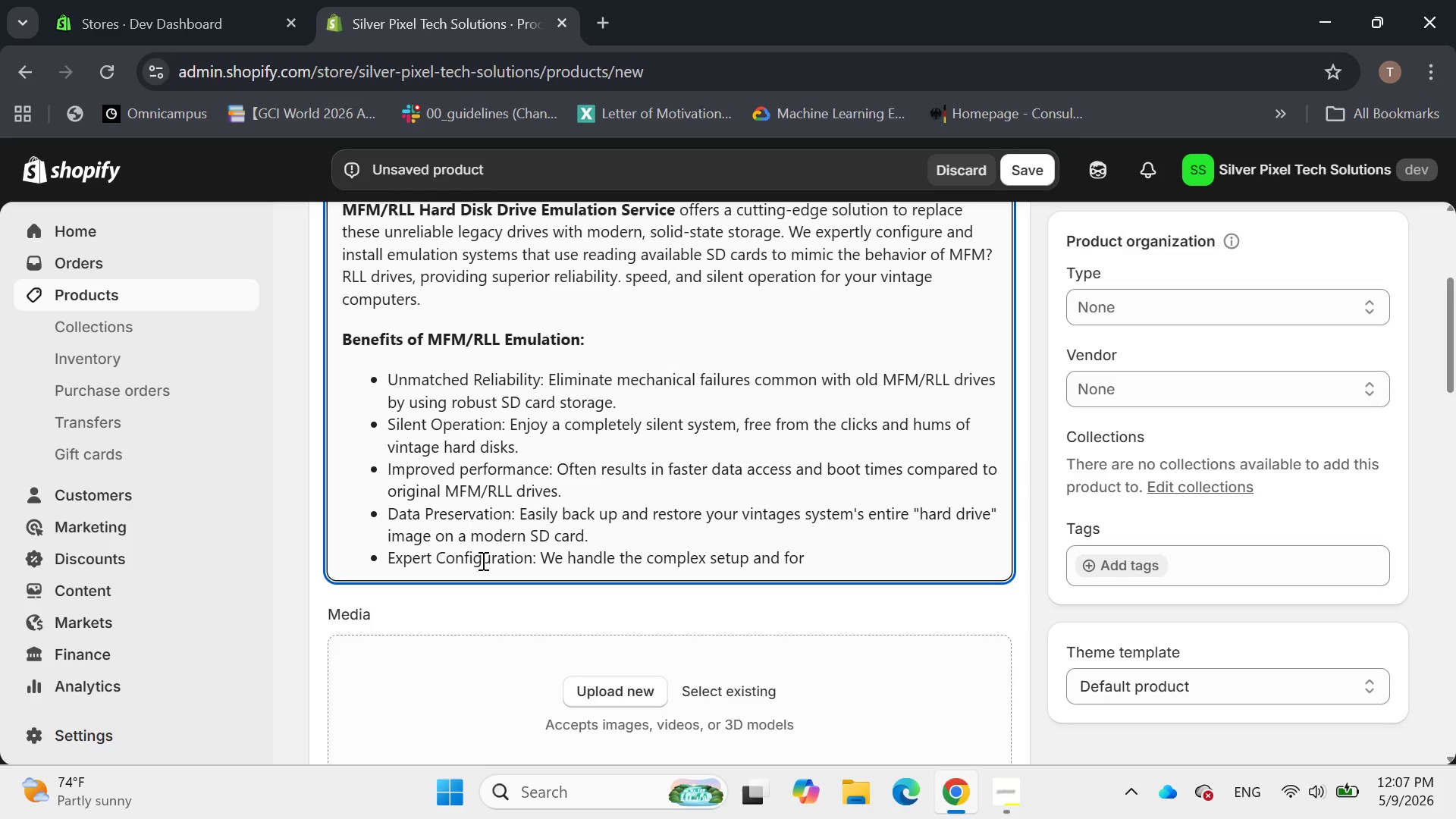 
type(matting )
 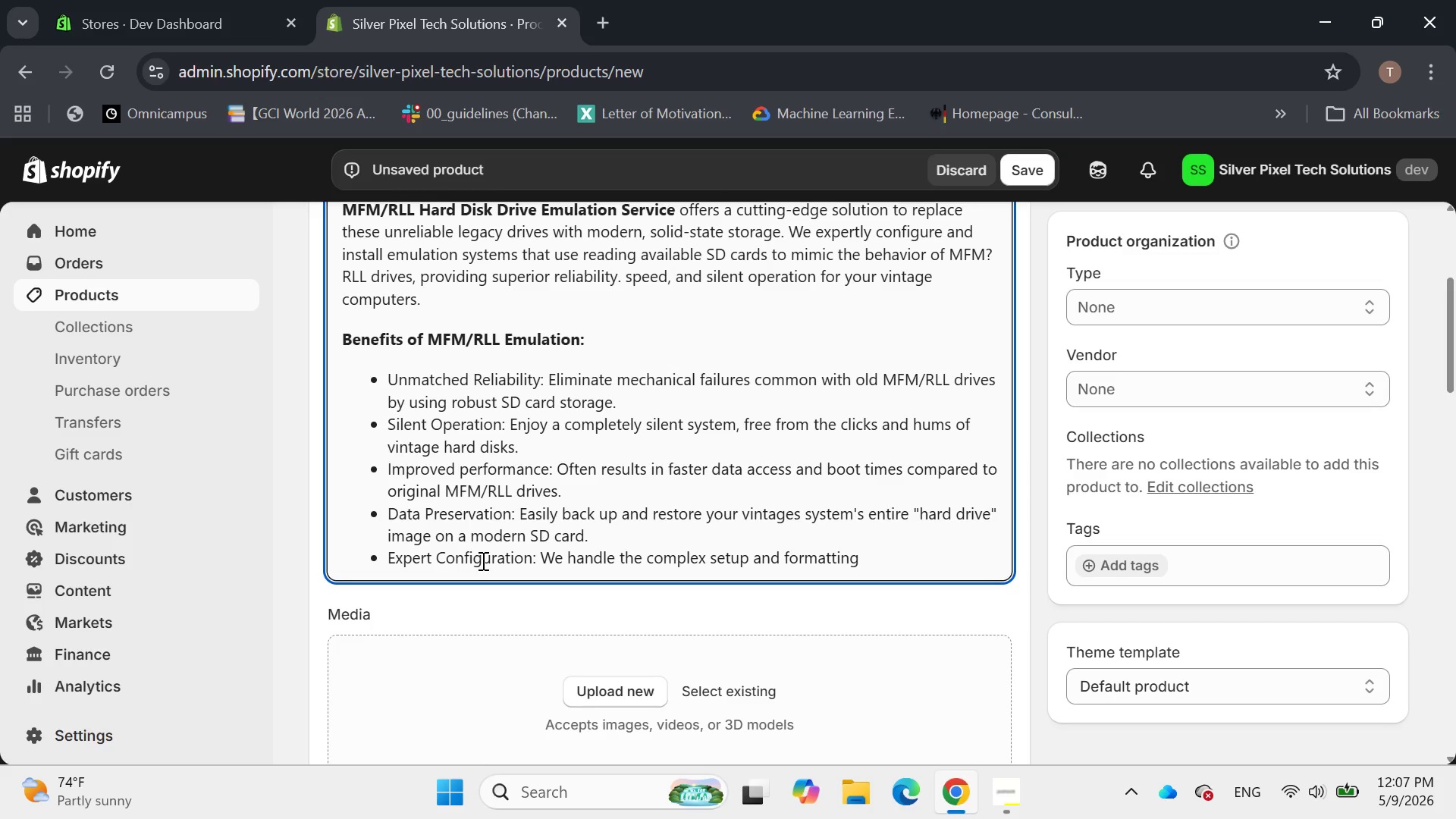 
wait(5.08)
 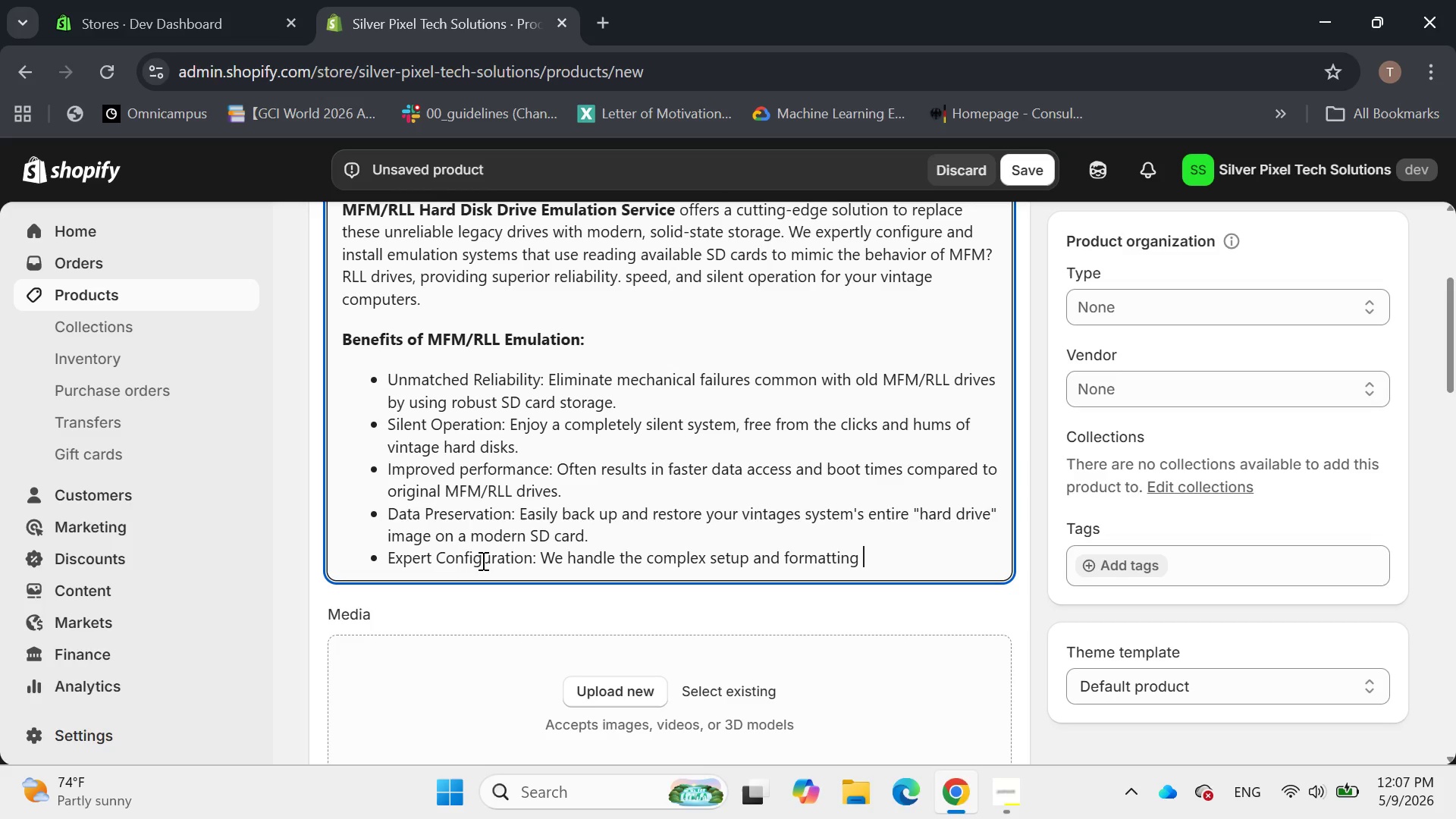 
type(to )
 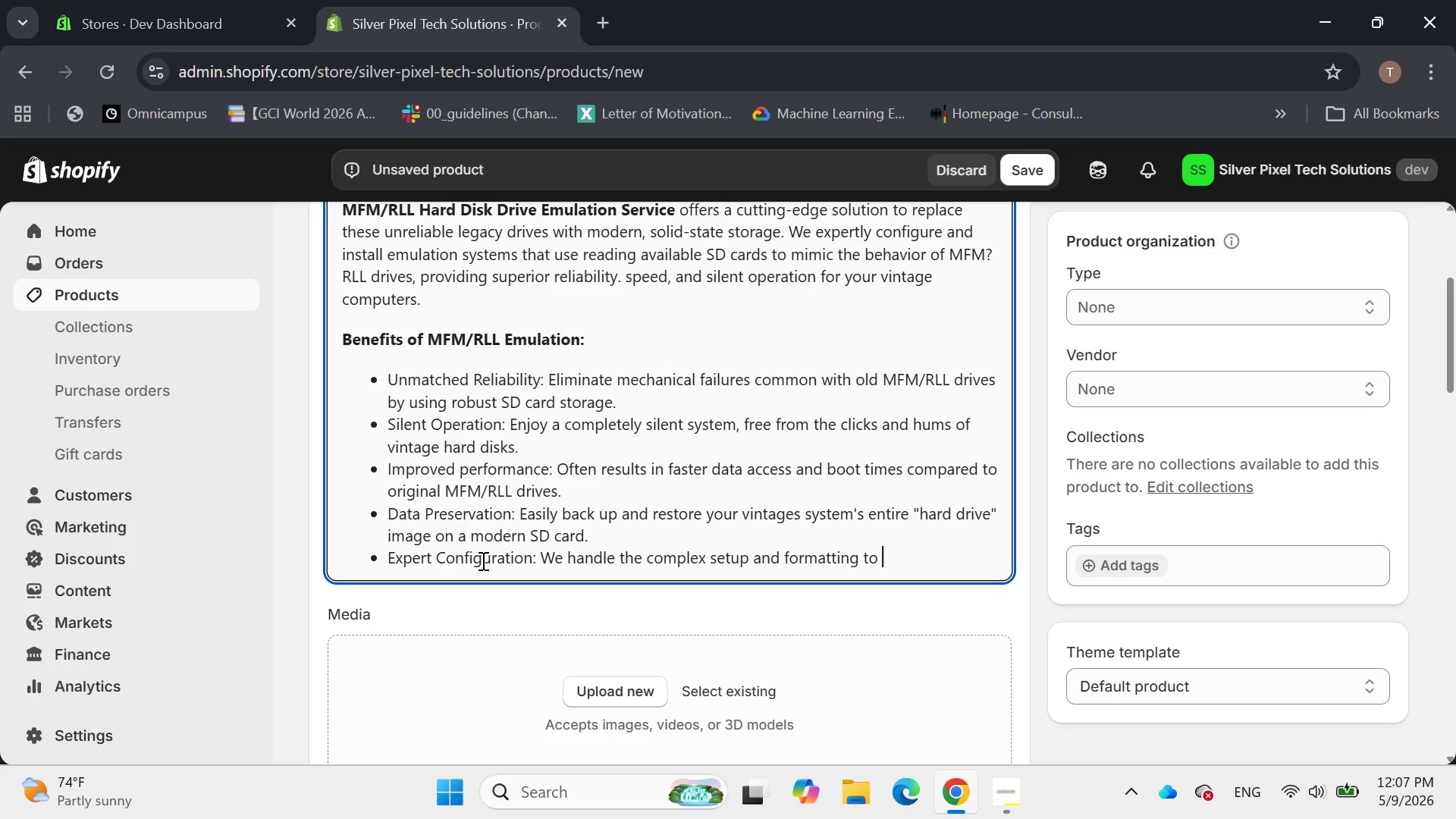 
type(ensure )
 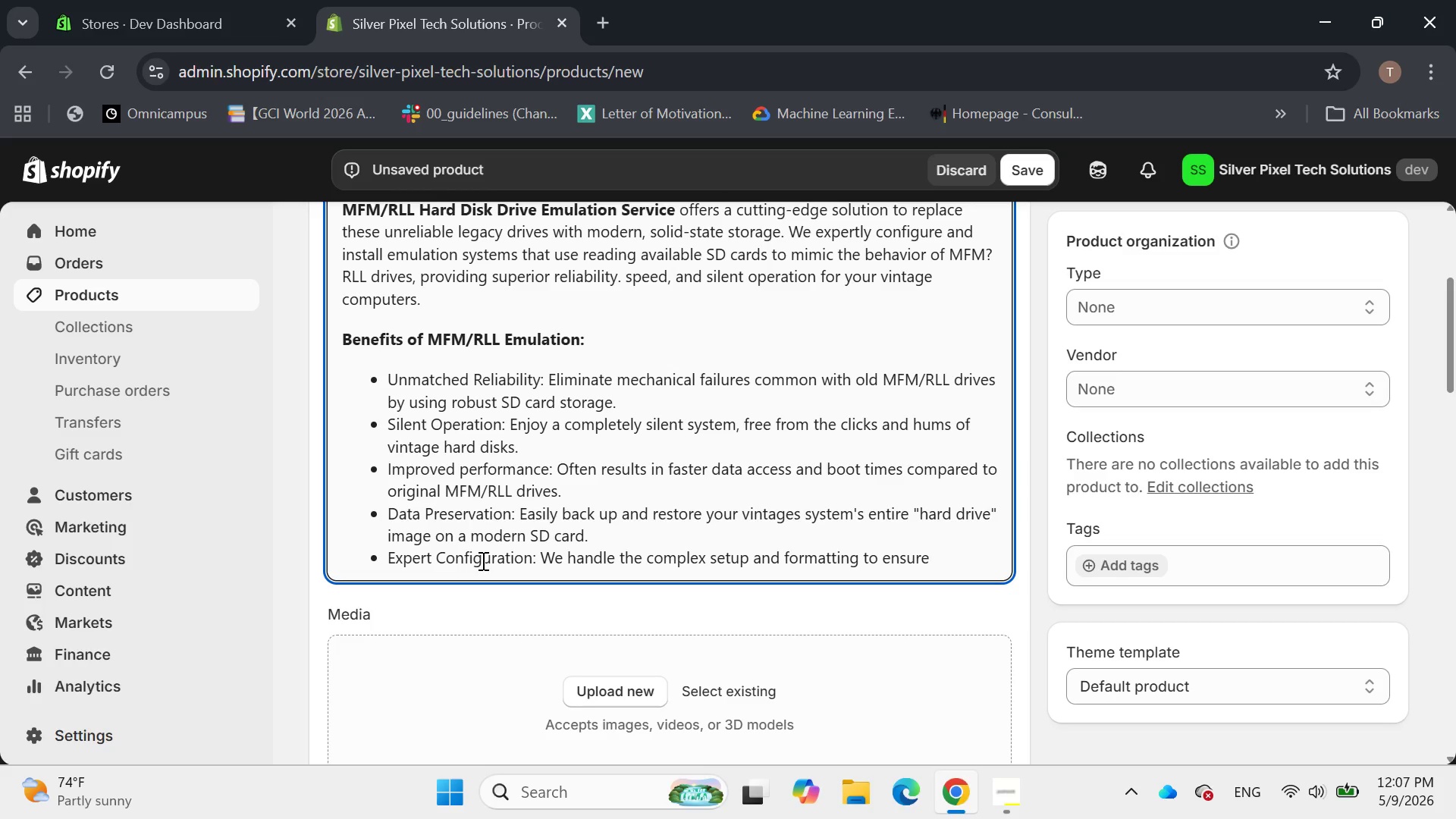 
type(sean)
key(Backspace)
type(mless integration with )
 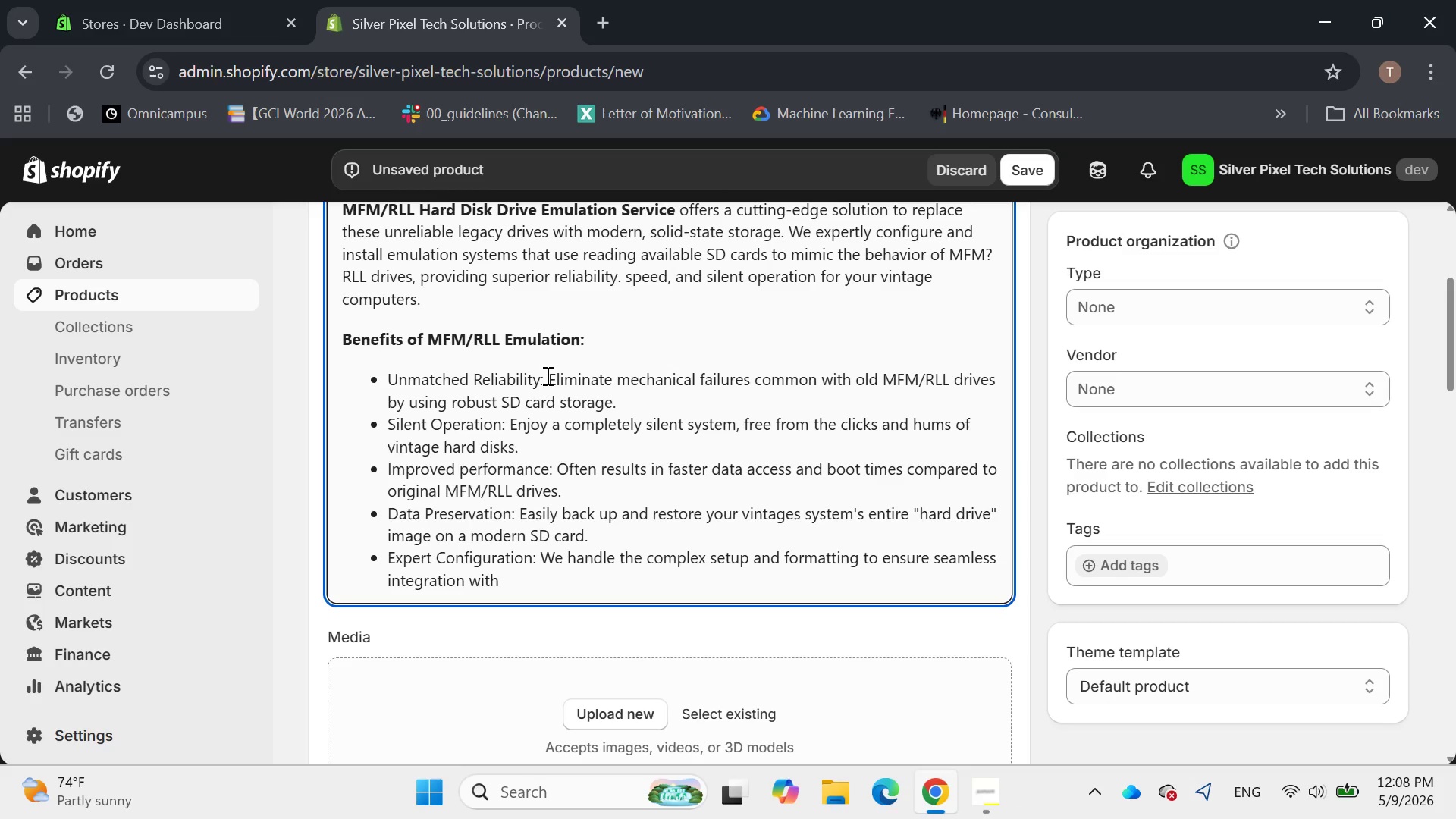 
left_click_drag(start_coordinate=[544, 377], to_coordinate=[388, 381])
 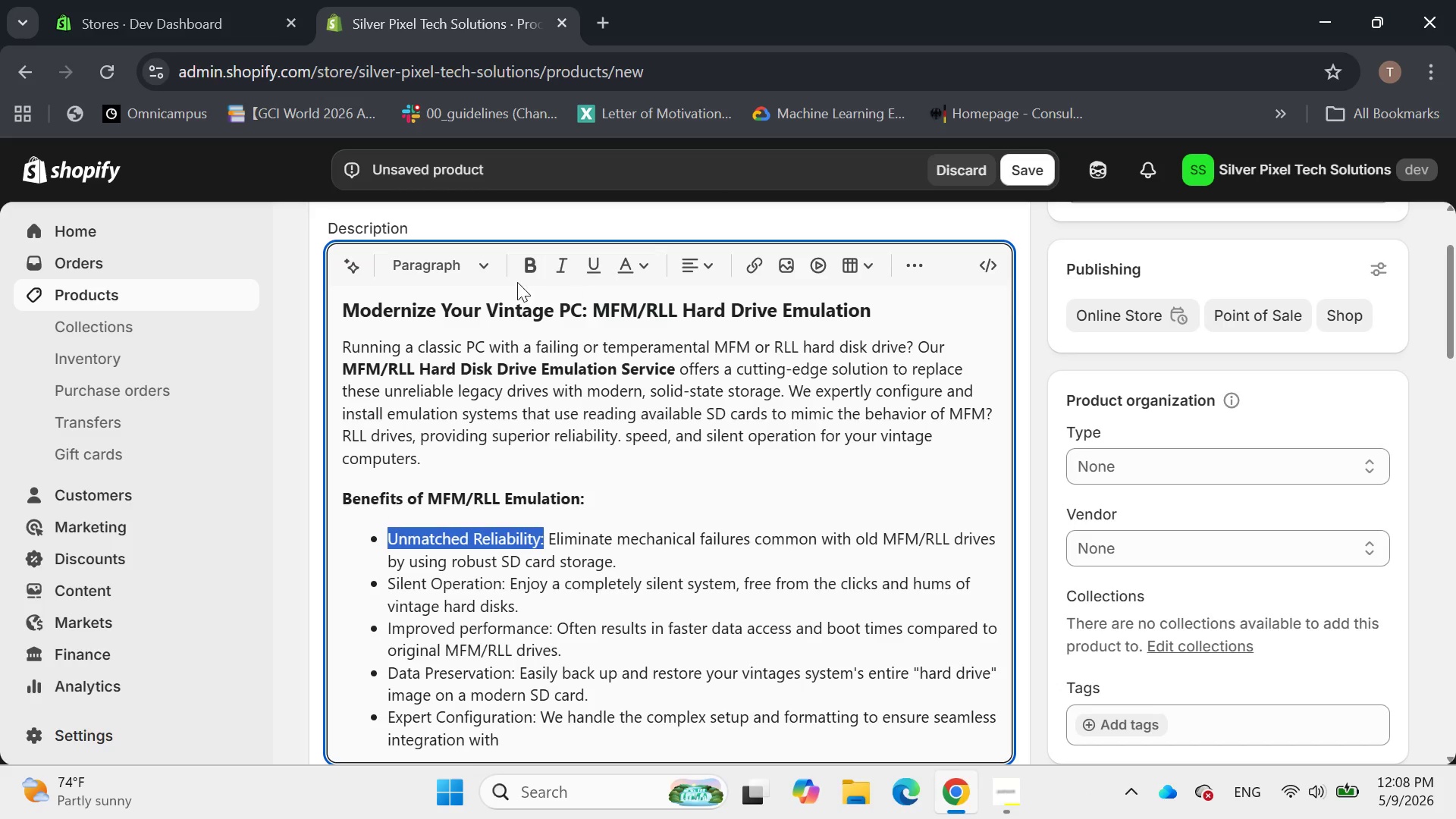 
left_click([535, 257])
 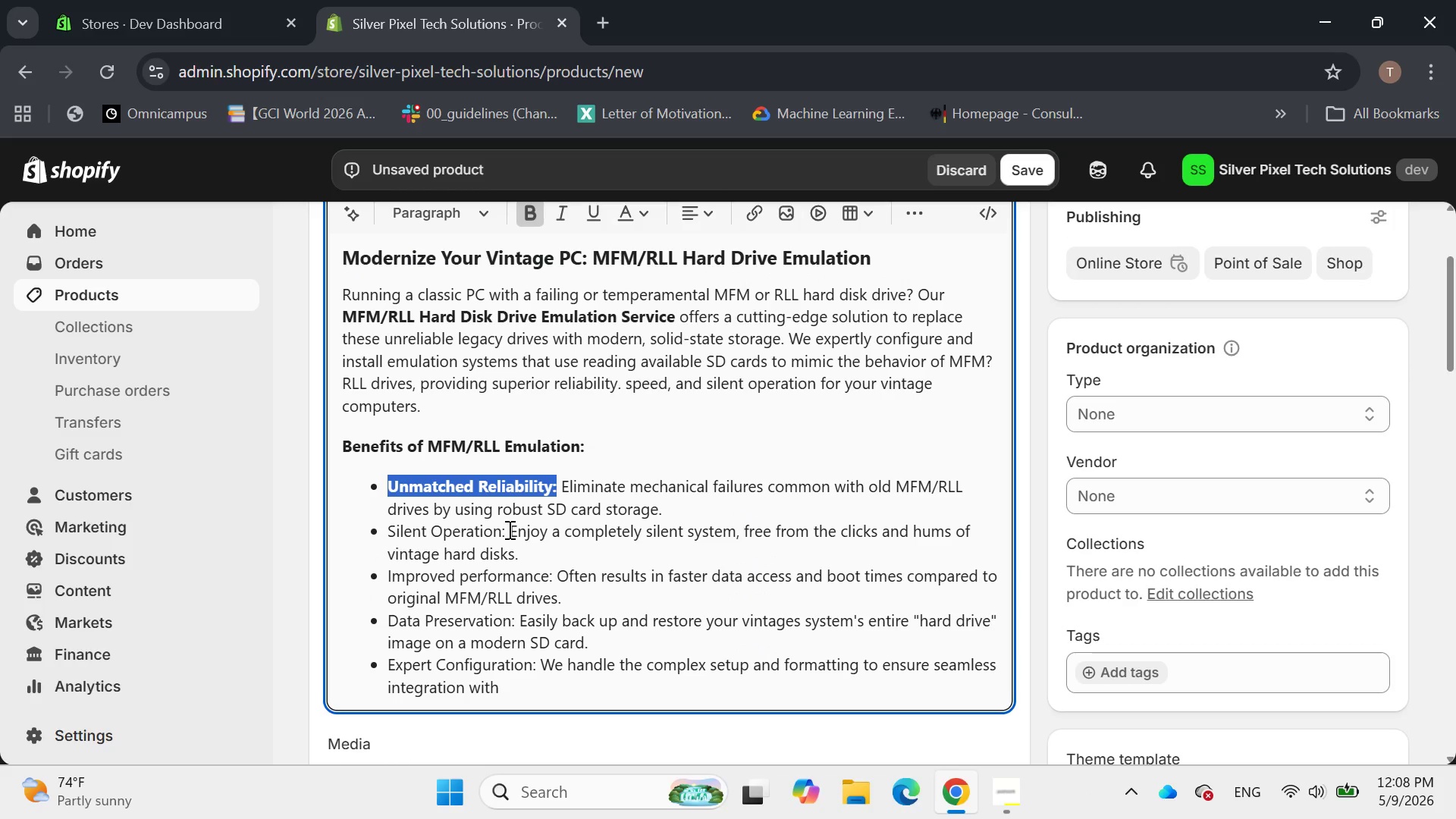 
left_click_drag(start_coordinate=[504, 529], to_coordinate=[385, 535])
 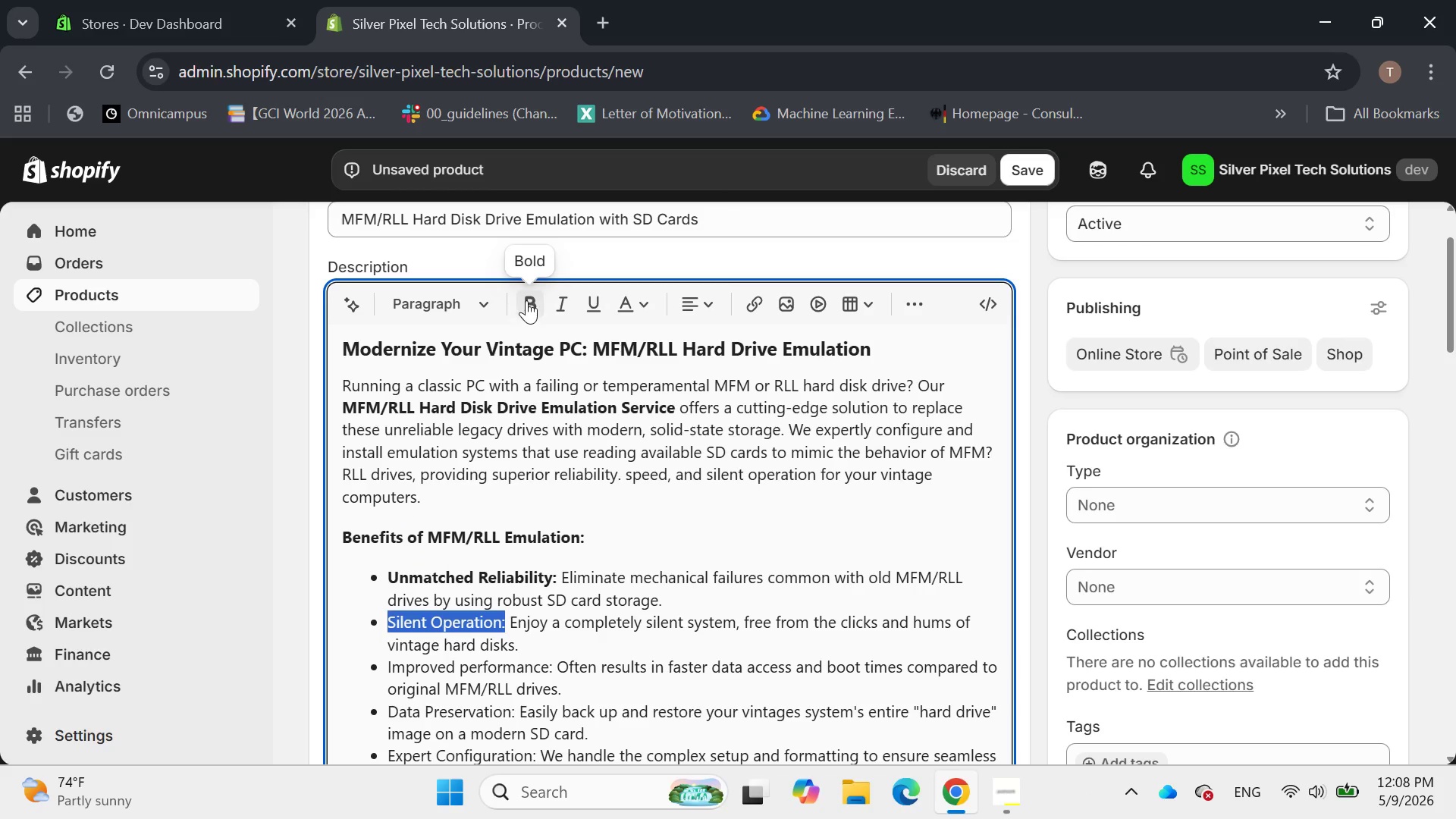 
left_click([527, 300])
 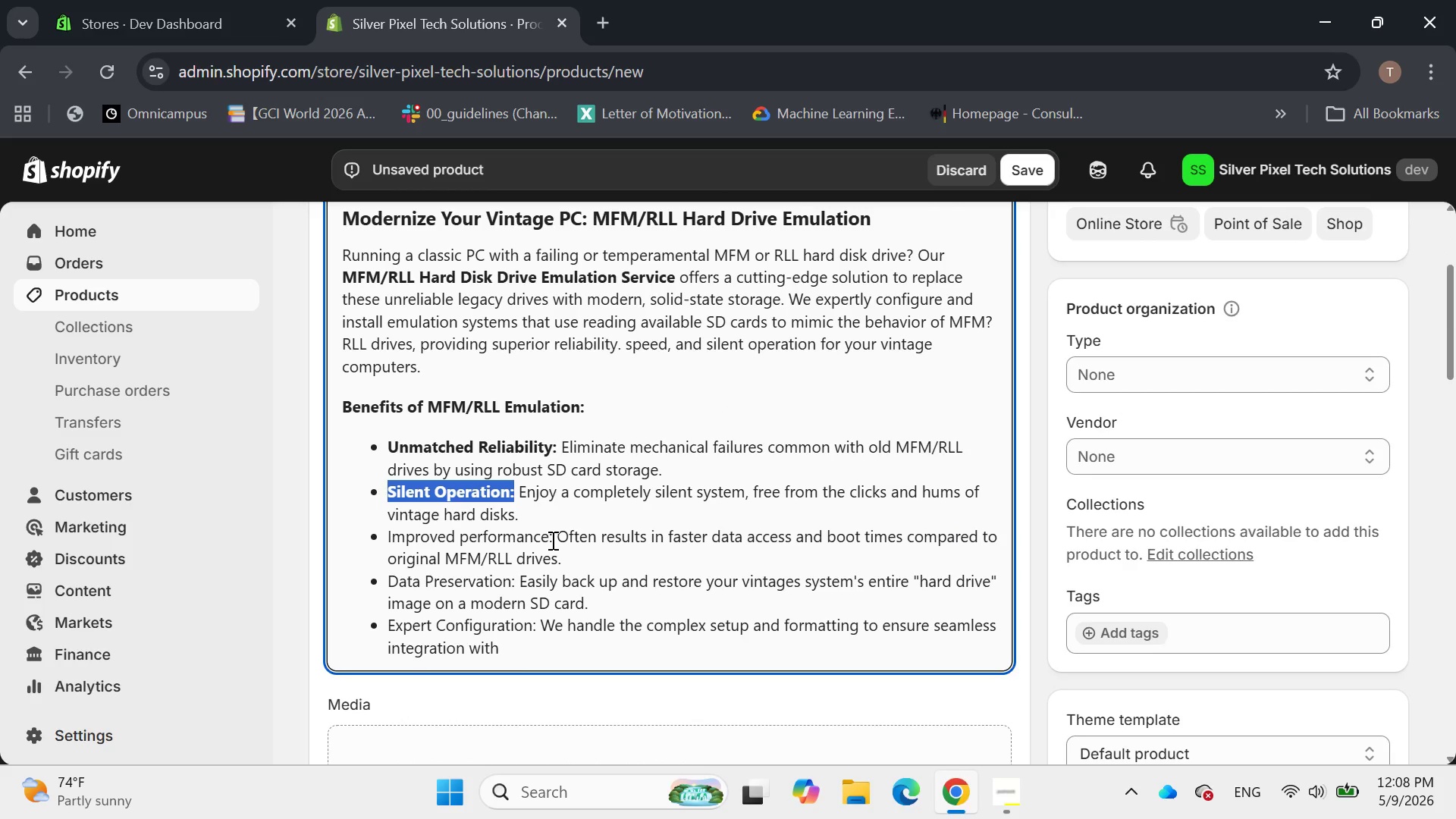 
left_click_drag(start_coordinate=[554, 541], to_coordinate=[384, 536])
 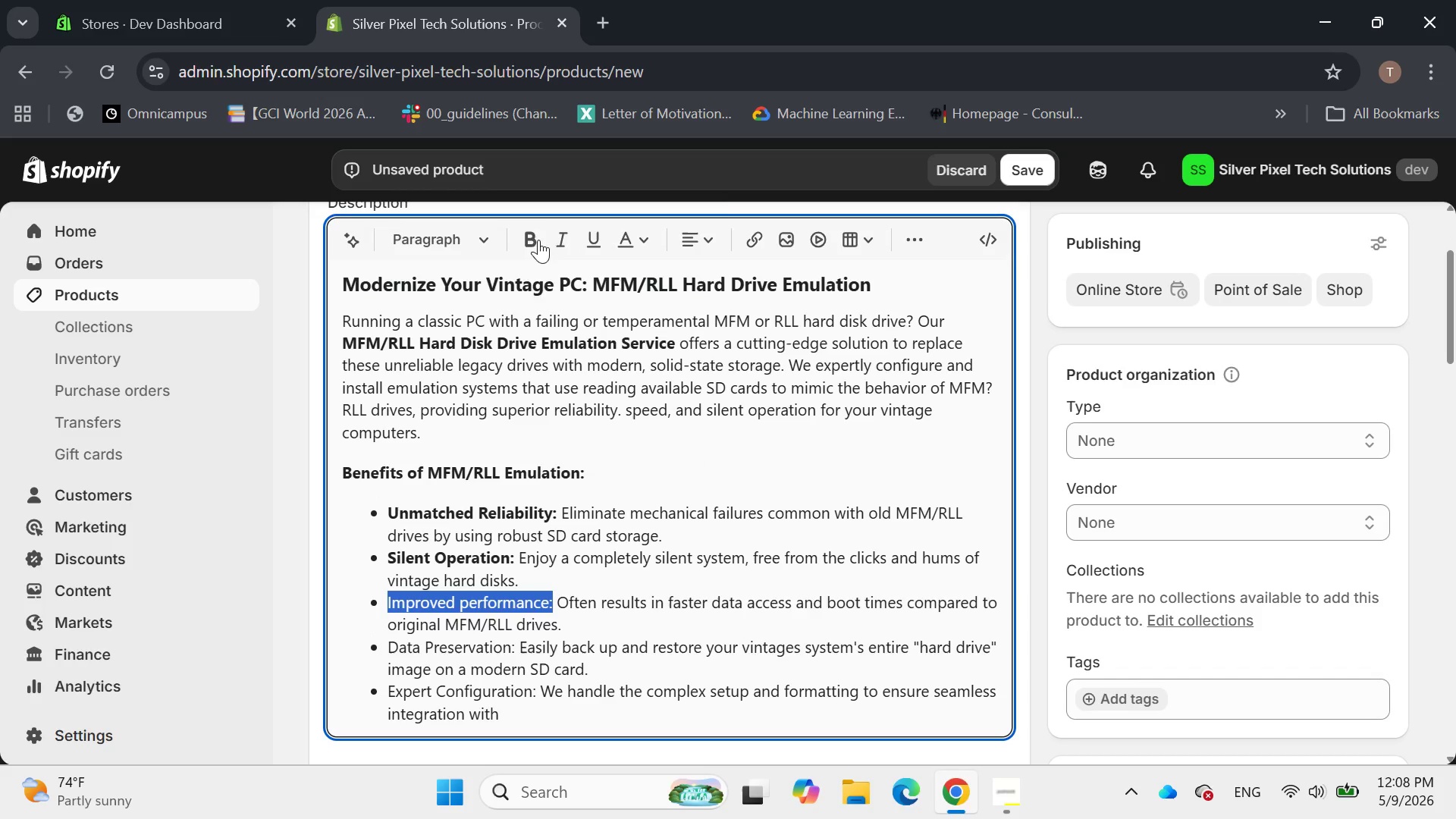 
left_click([529, 240])
 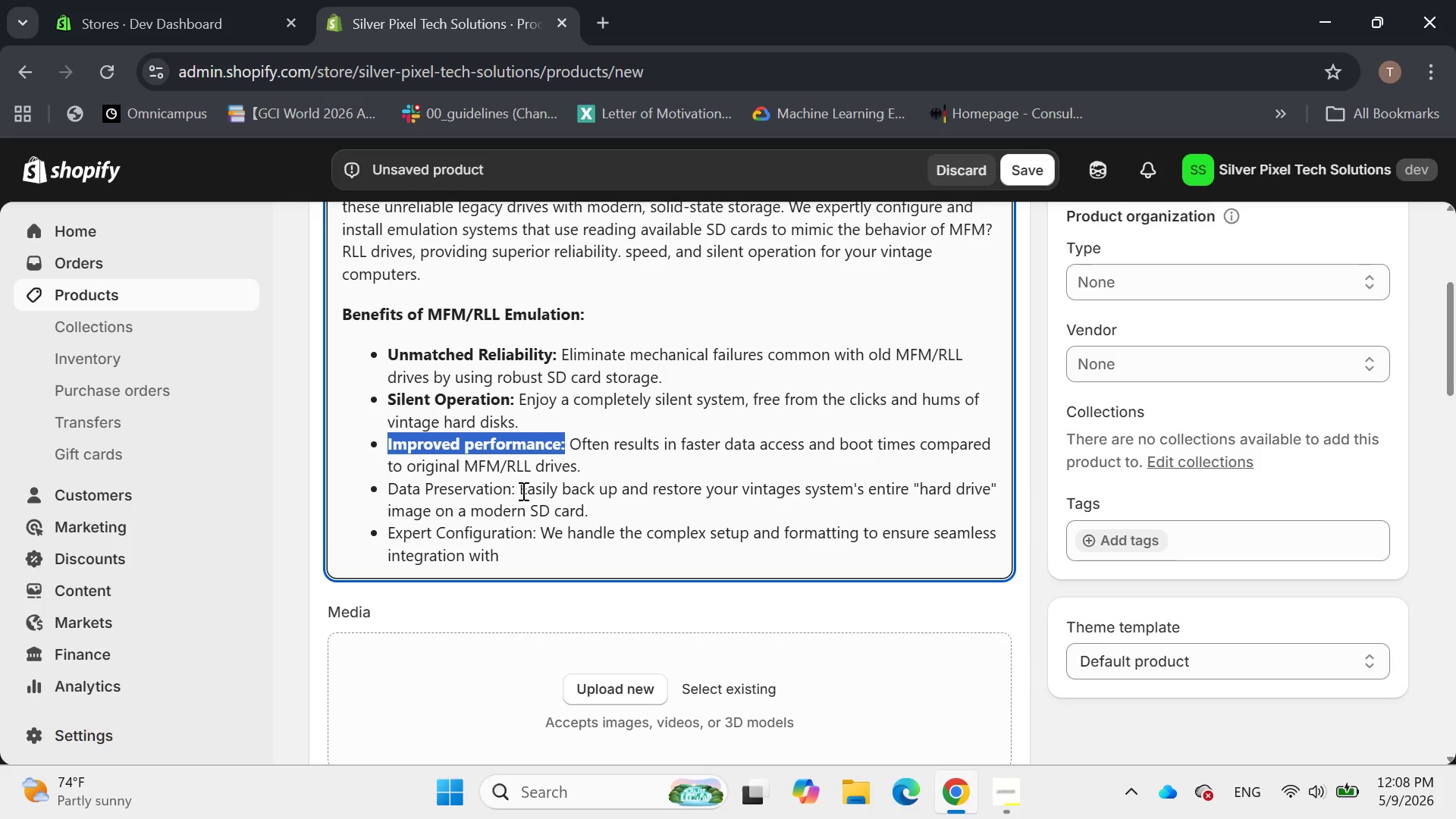 
left_click_drag(start_coordinate=[516, 489], to_coordinate=[384, 484])
 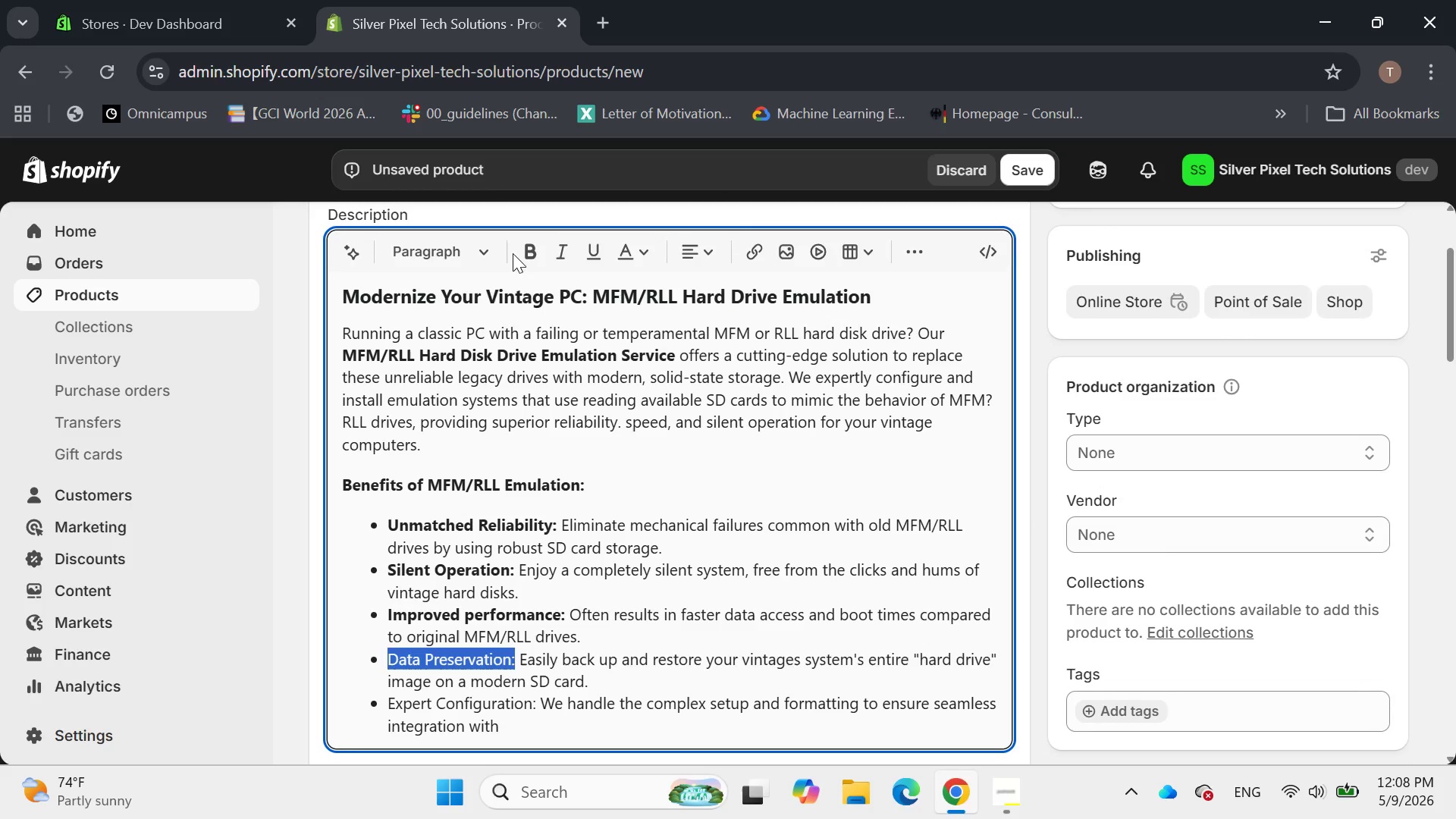 
left_click([523, 253])
 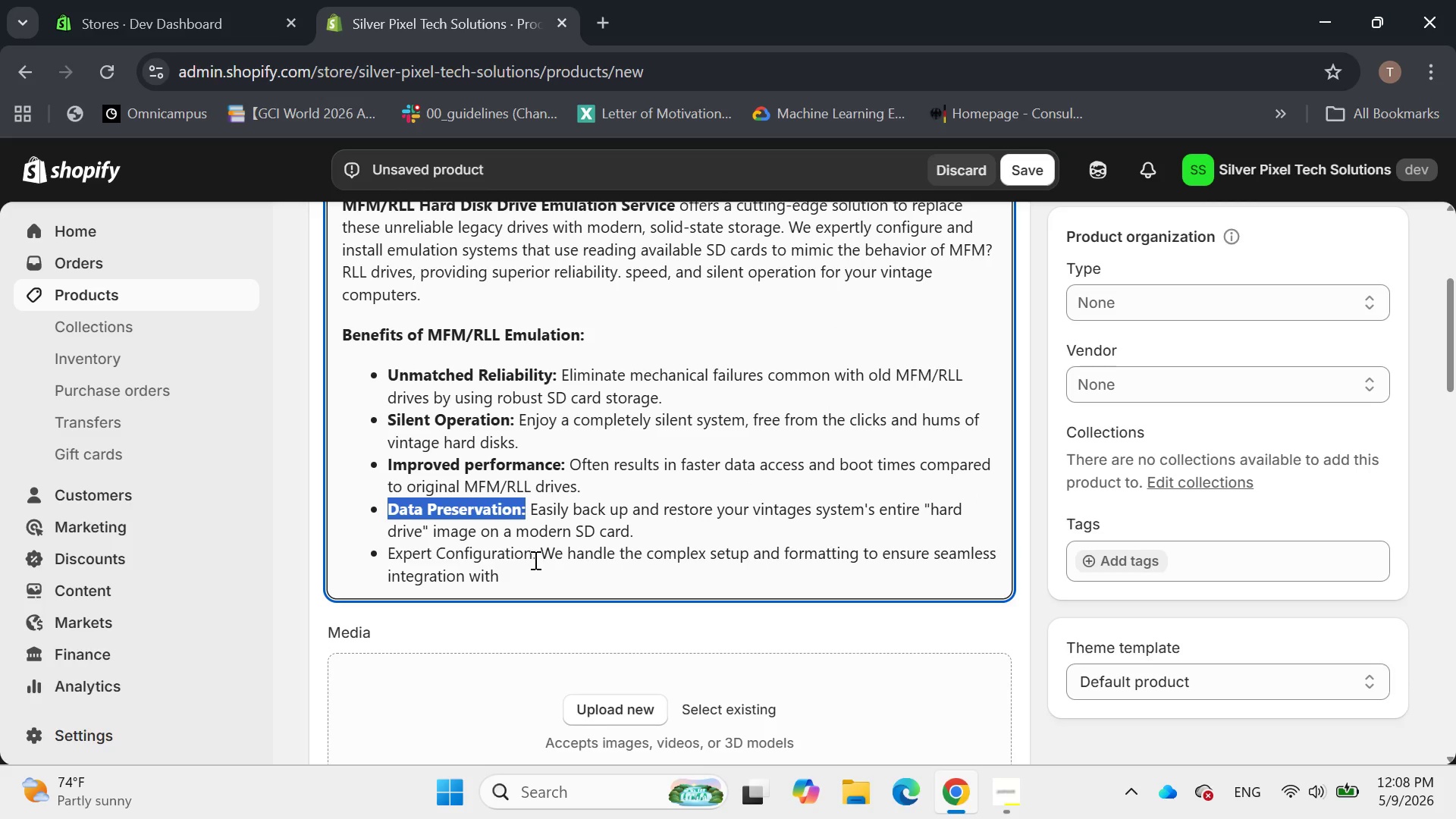 
left_click_drag(start_coordinate=[534, 560], to_coordinate=[459, 560])
 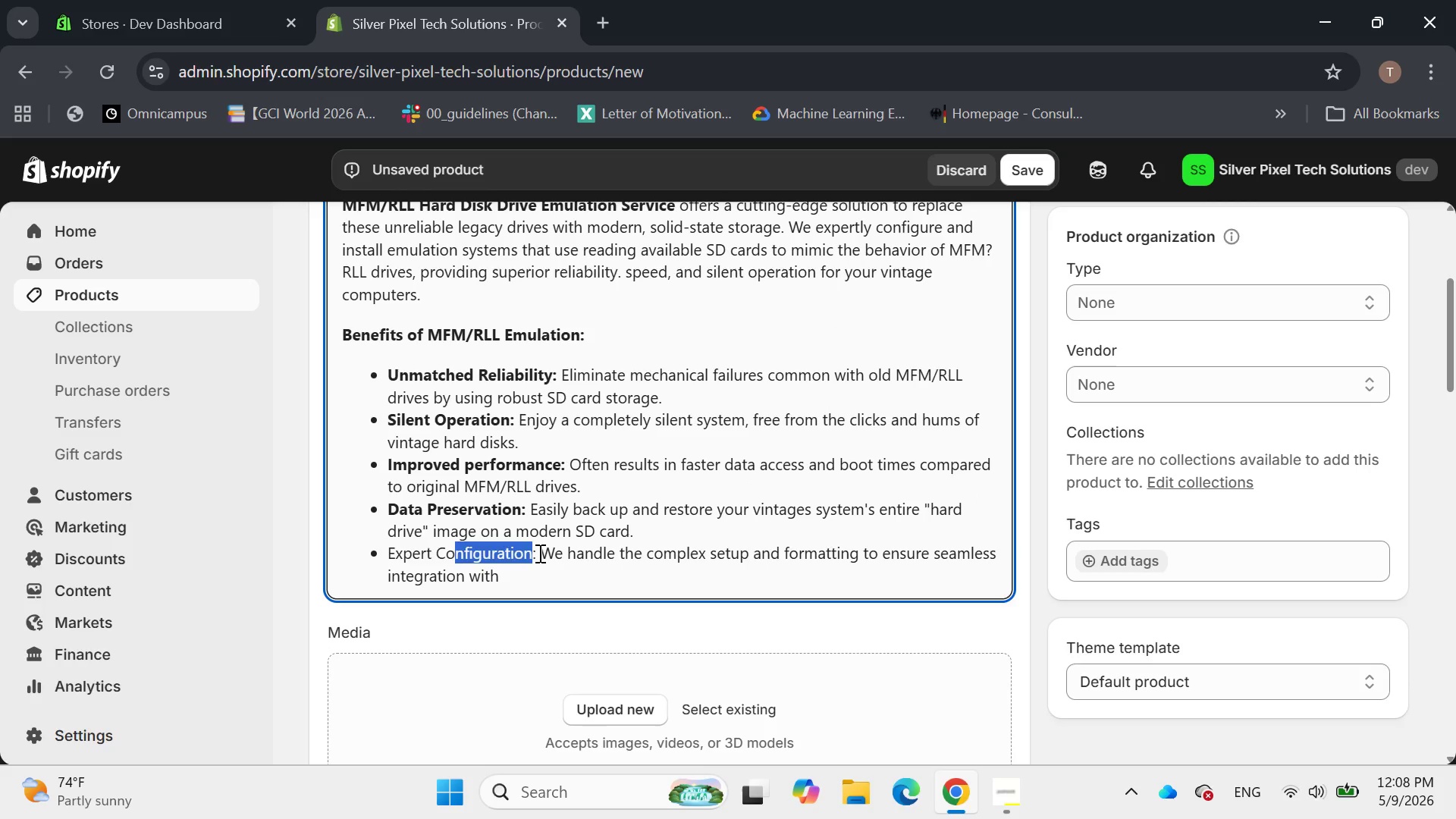 
left_click_drag(start_coordinate=[538, 553], to_coordinate=[377, 544])
 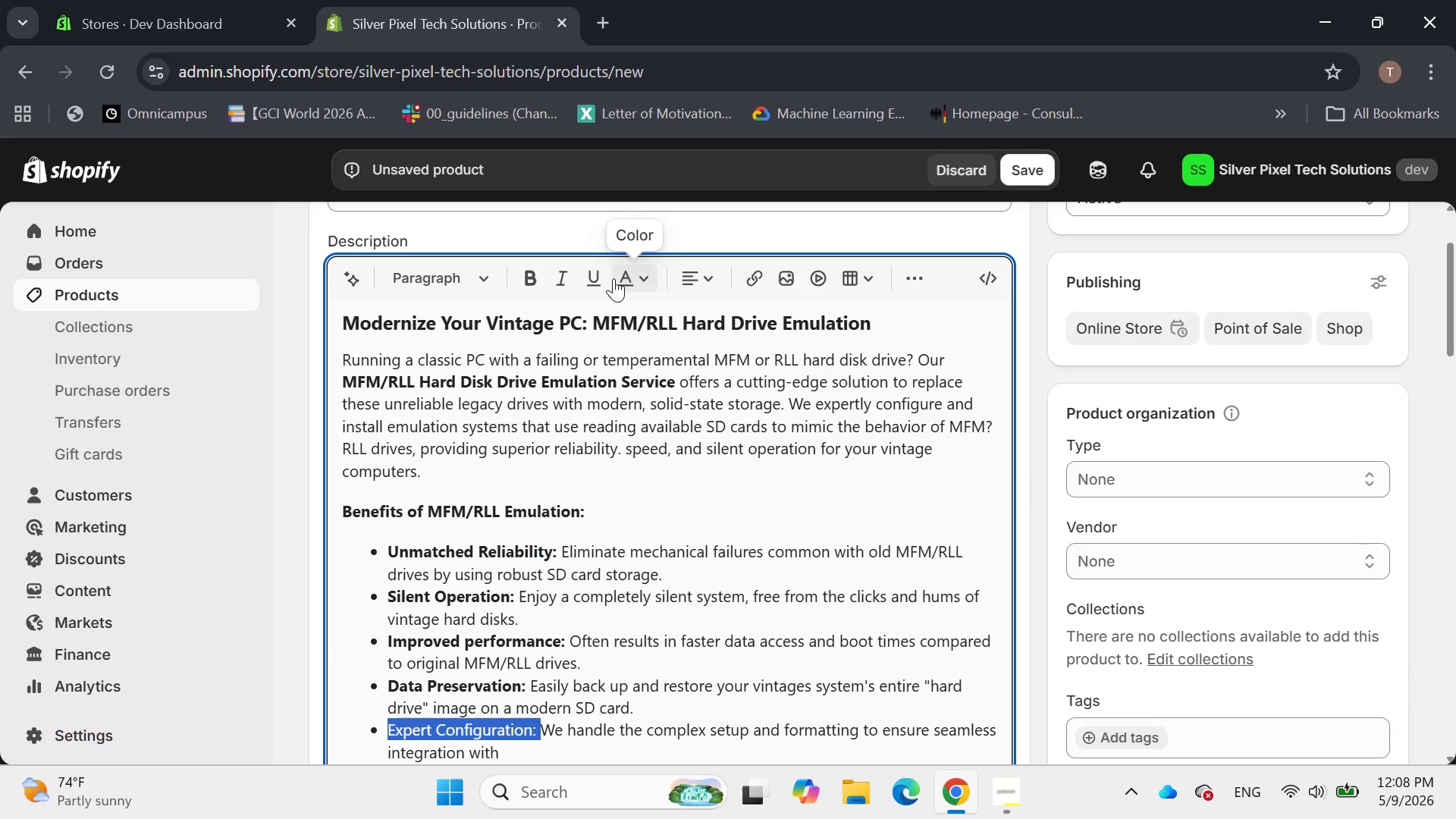 
left_click([532, 282])
 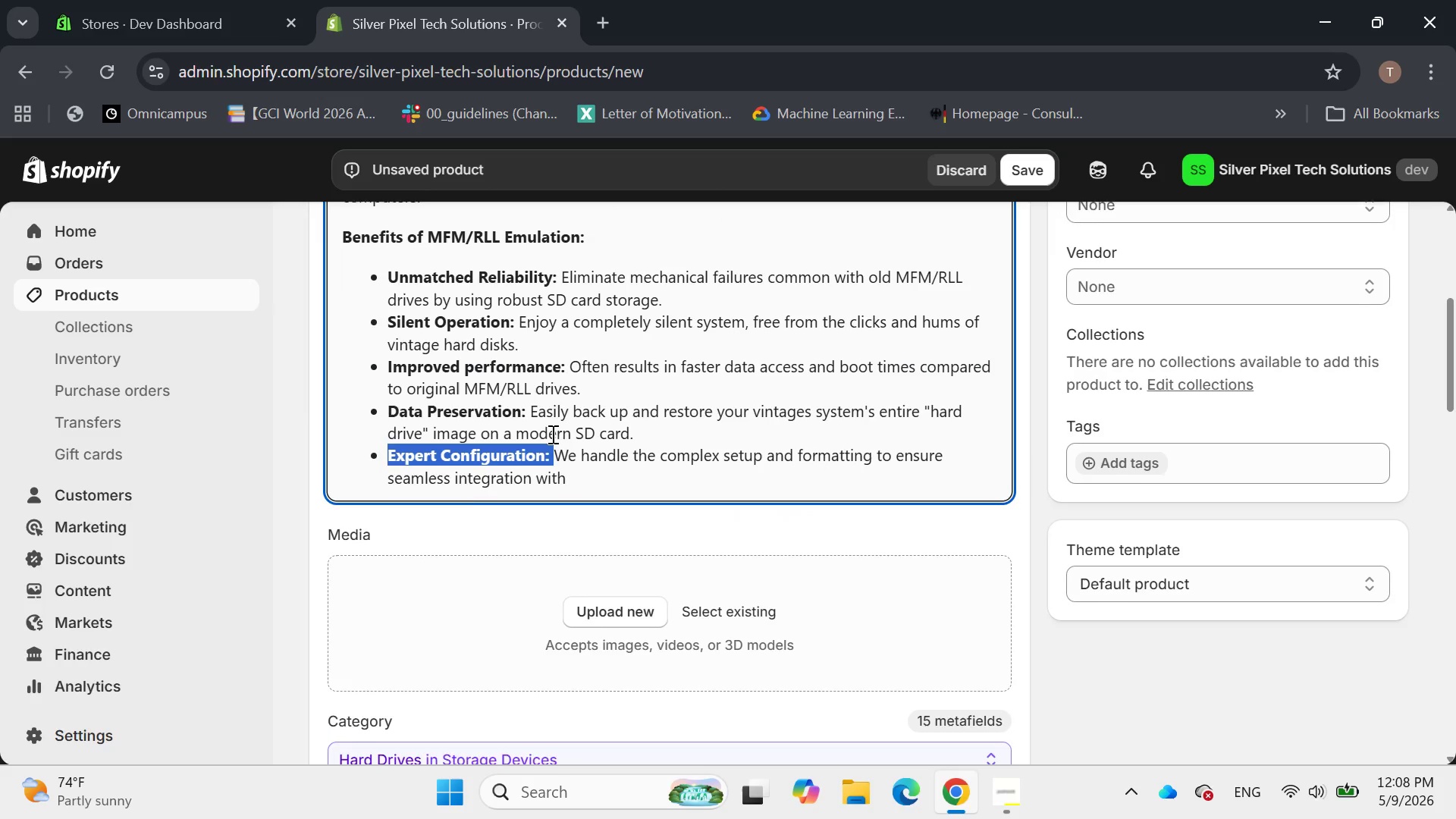 
left_click([563, 469])
 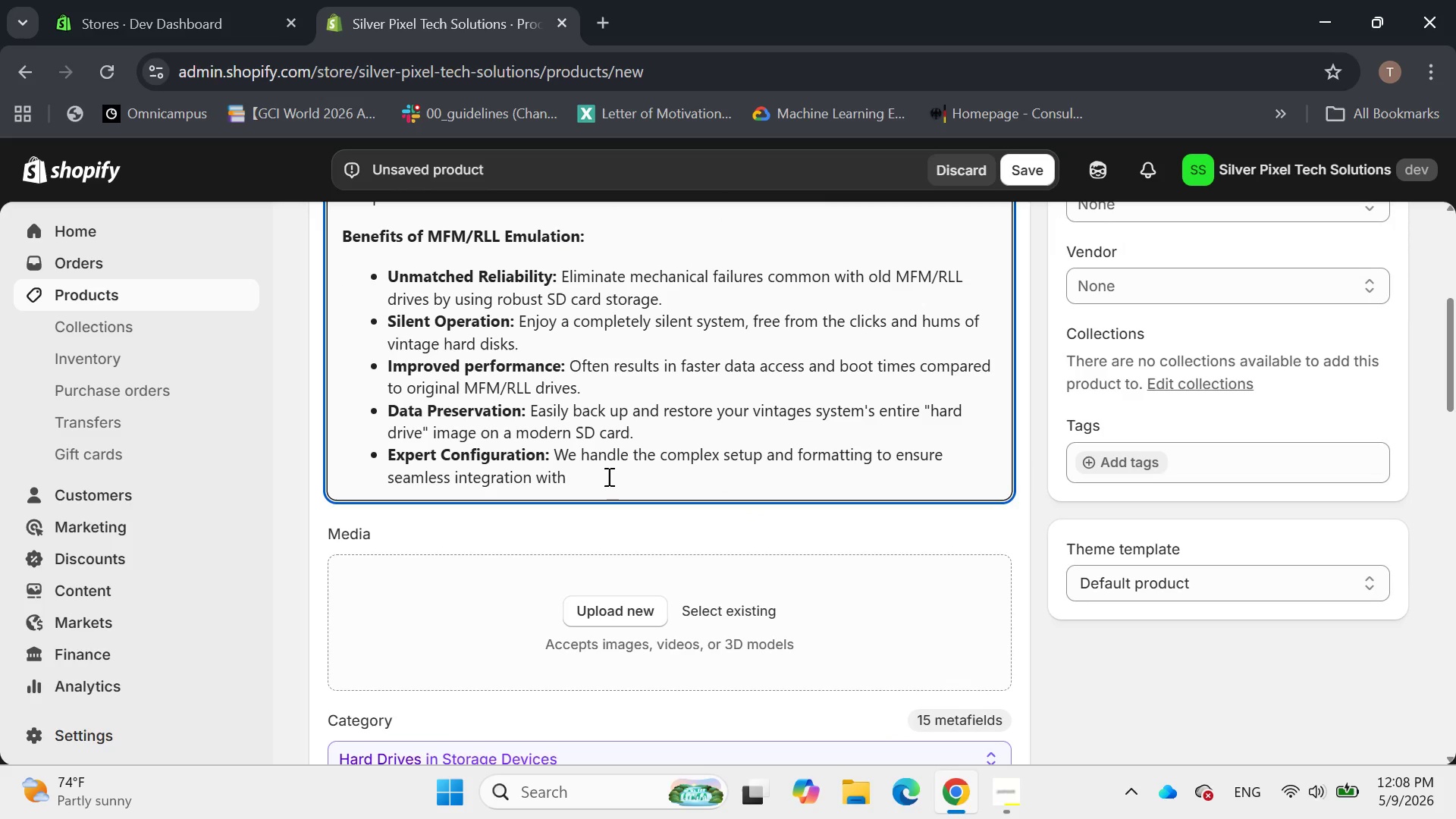 
key(Space)
 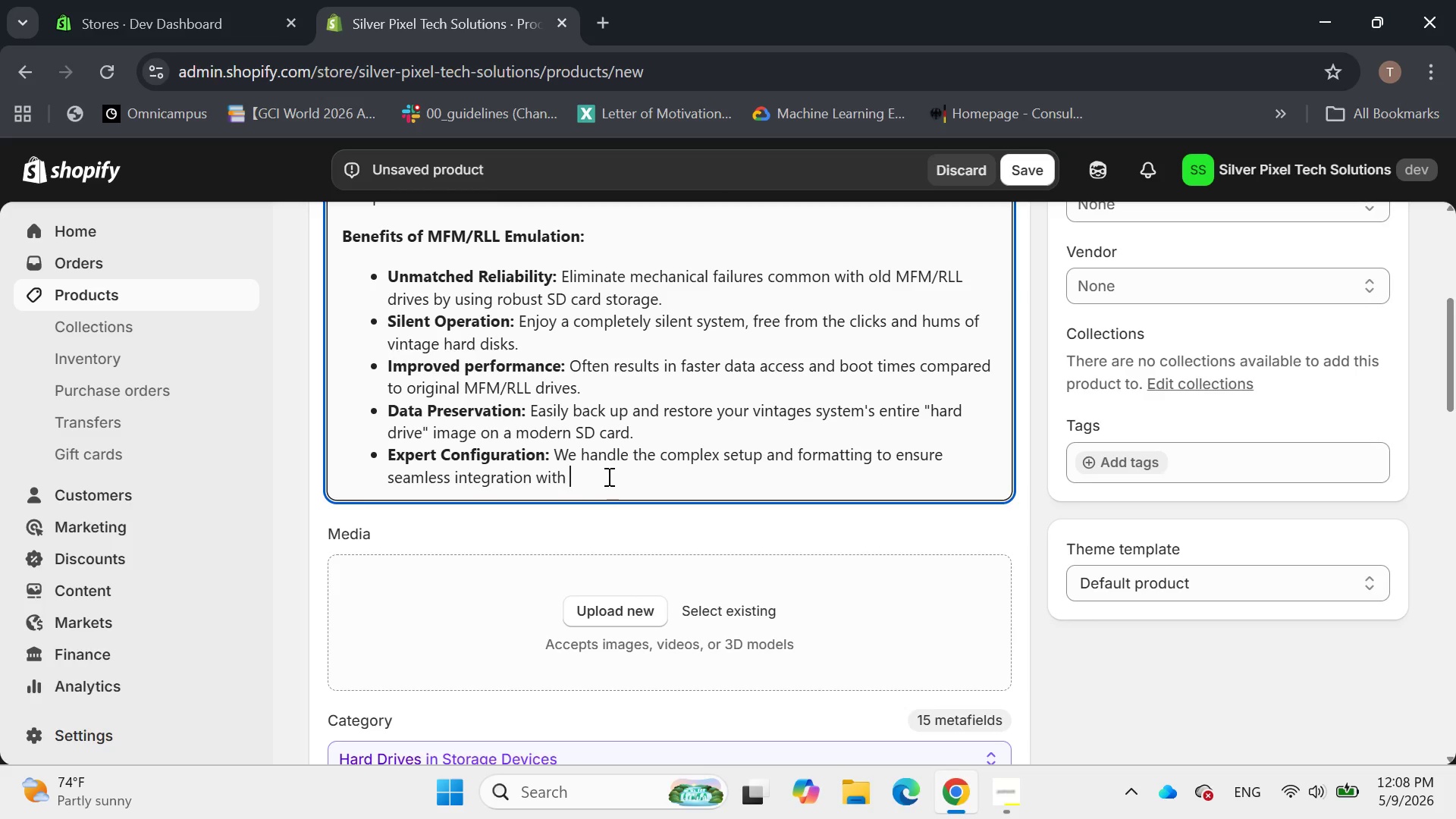 
wait(19.92)
 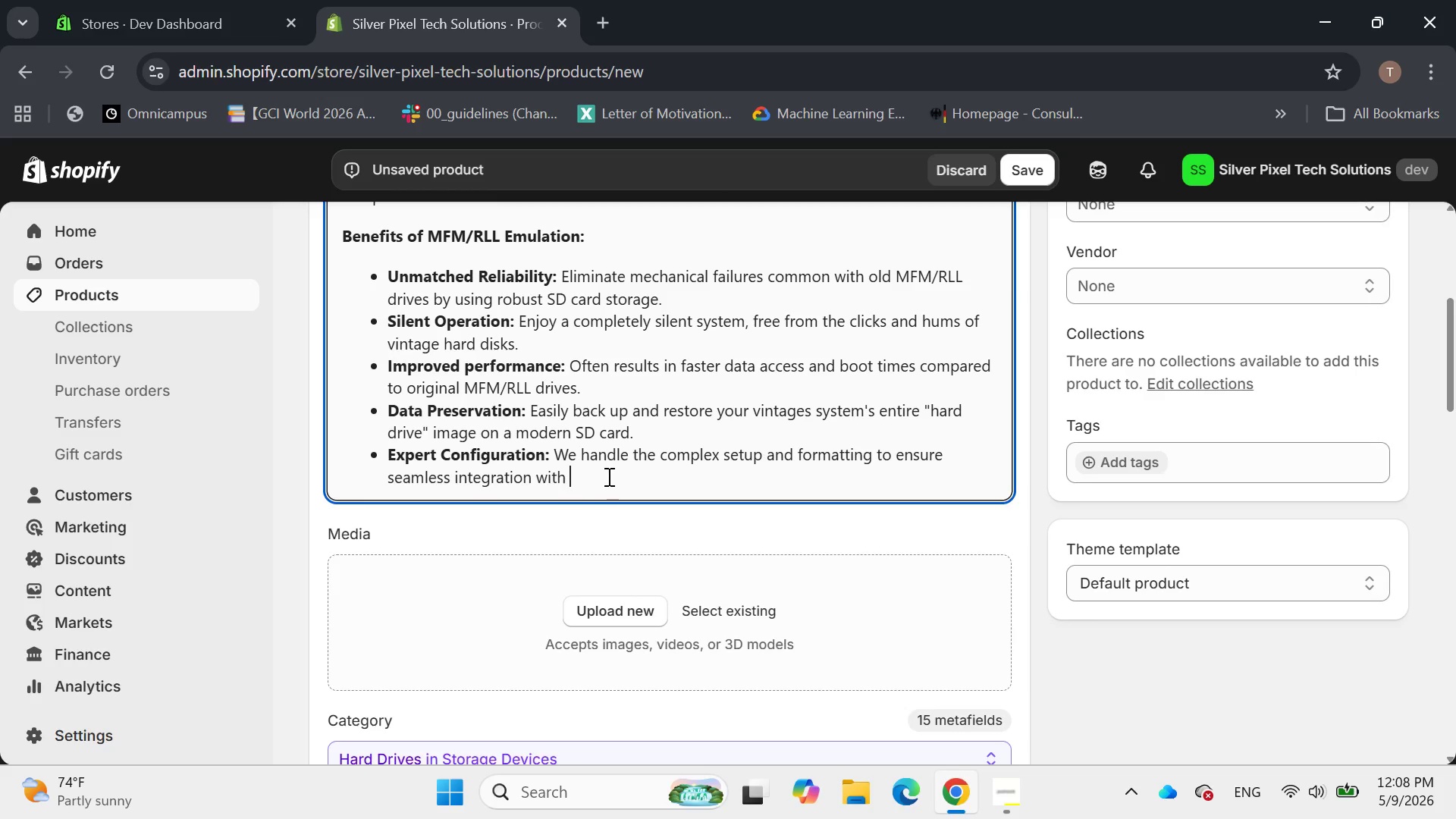 
type(your vintage)
 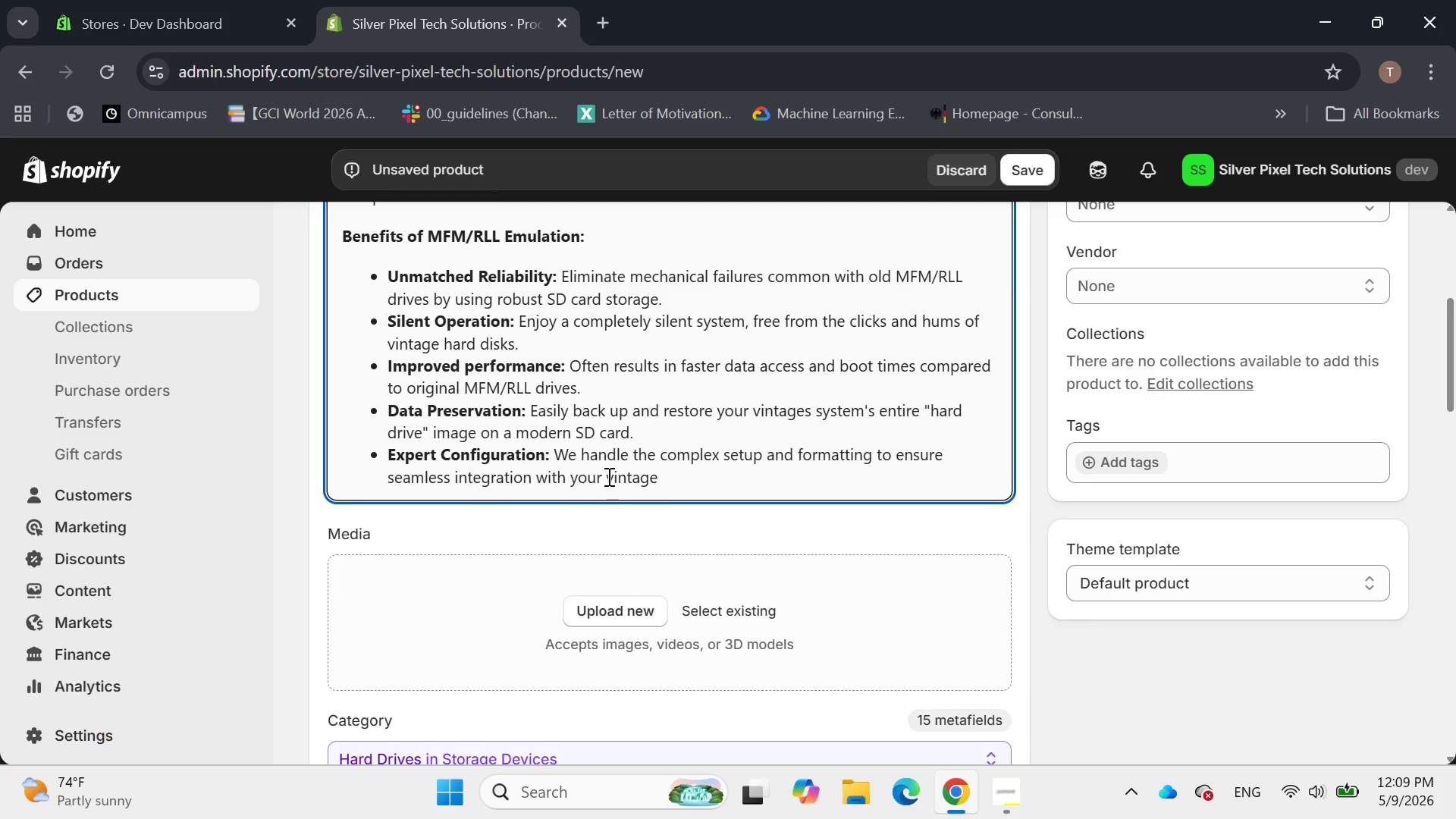 
type( controller cards.)
 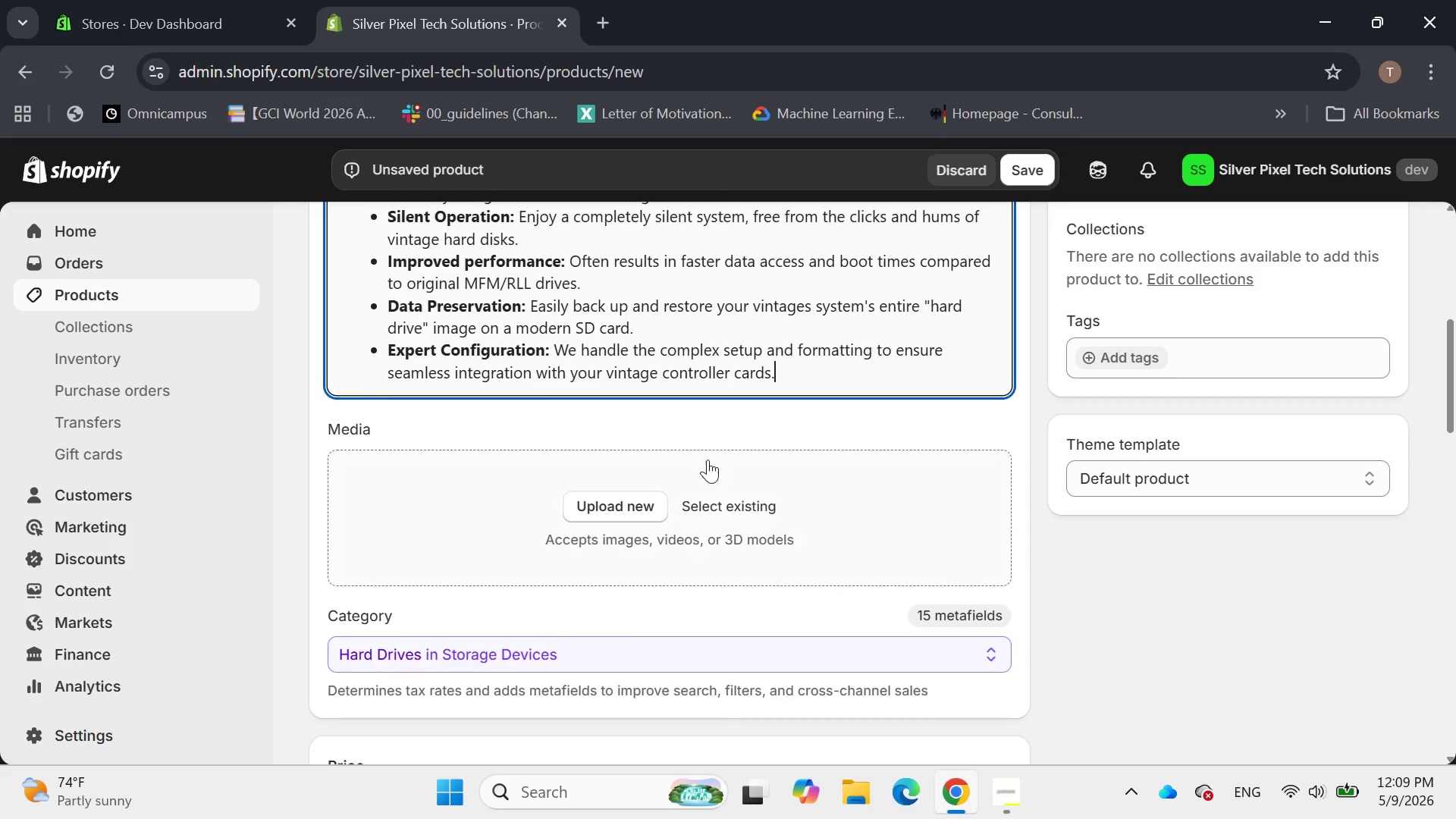 
left_click([748, 470])
 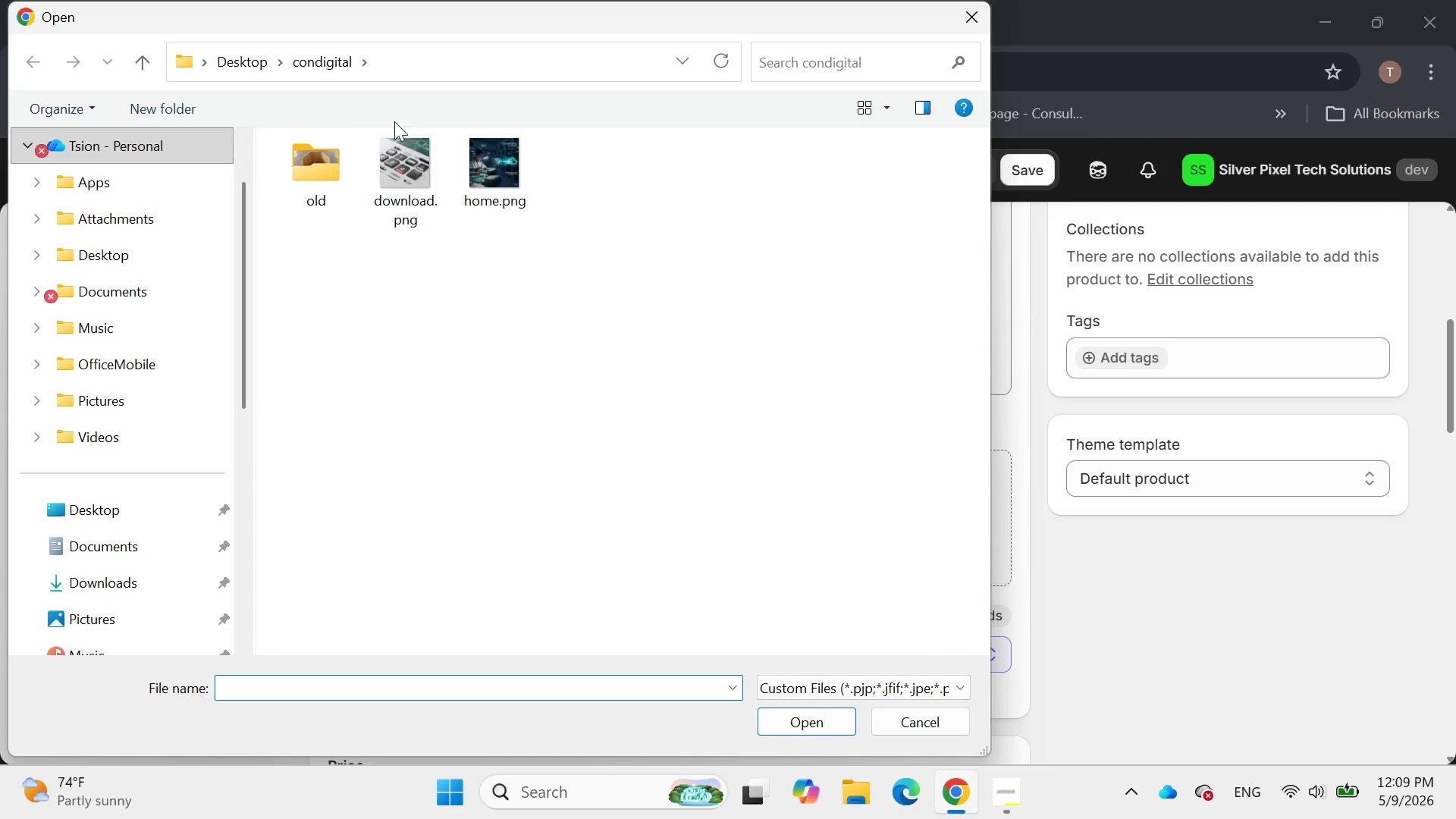 
double_click([410, 168])
 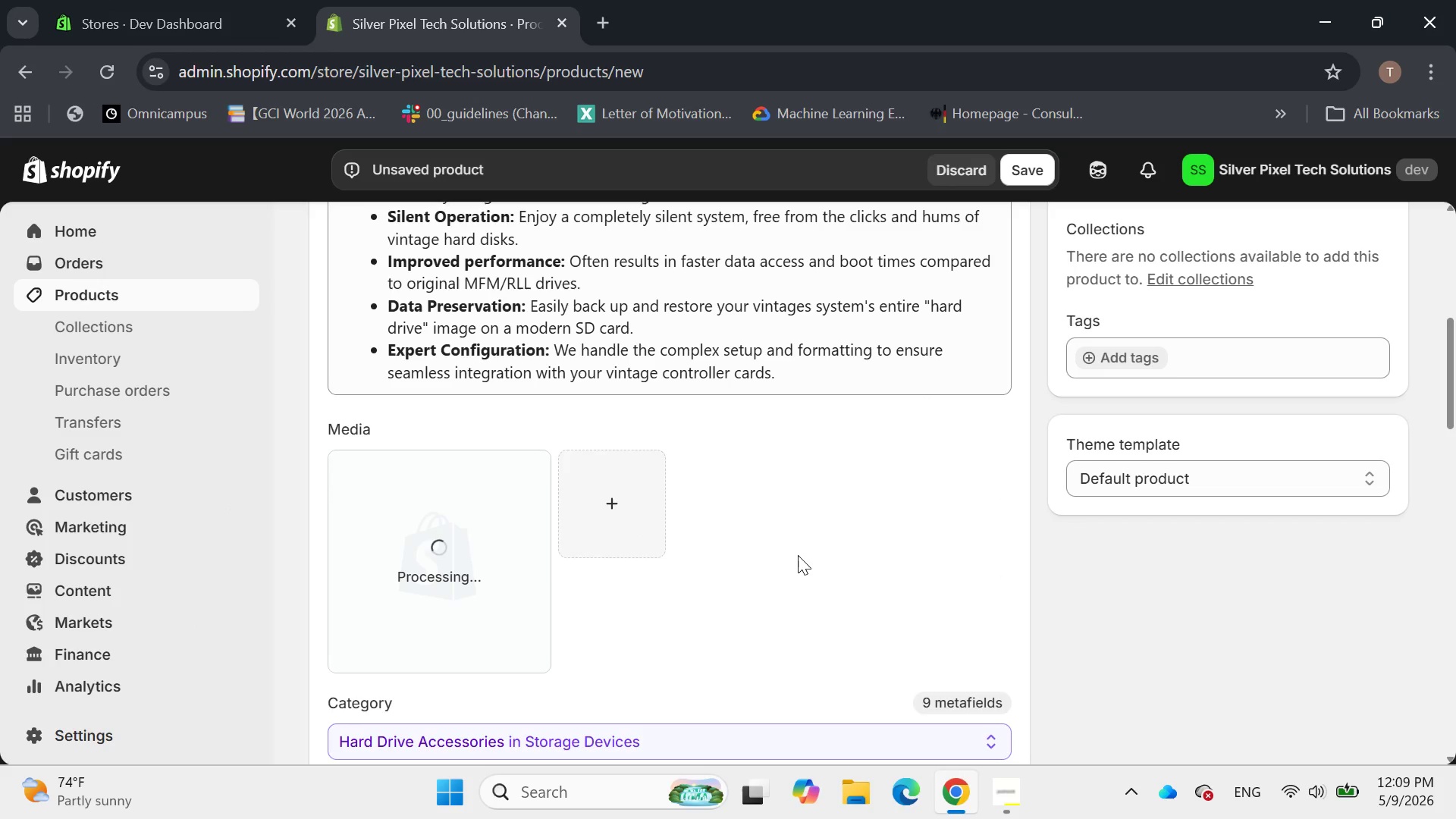 
wait(9.97)
 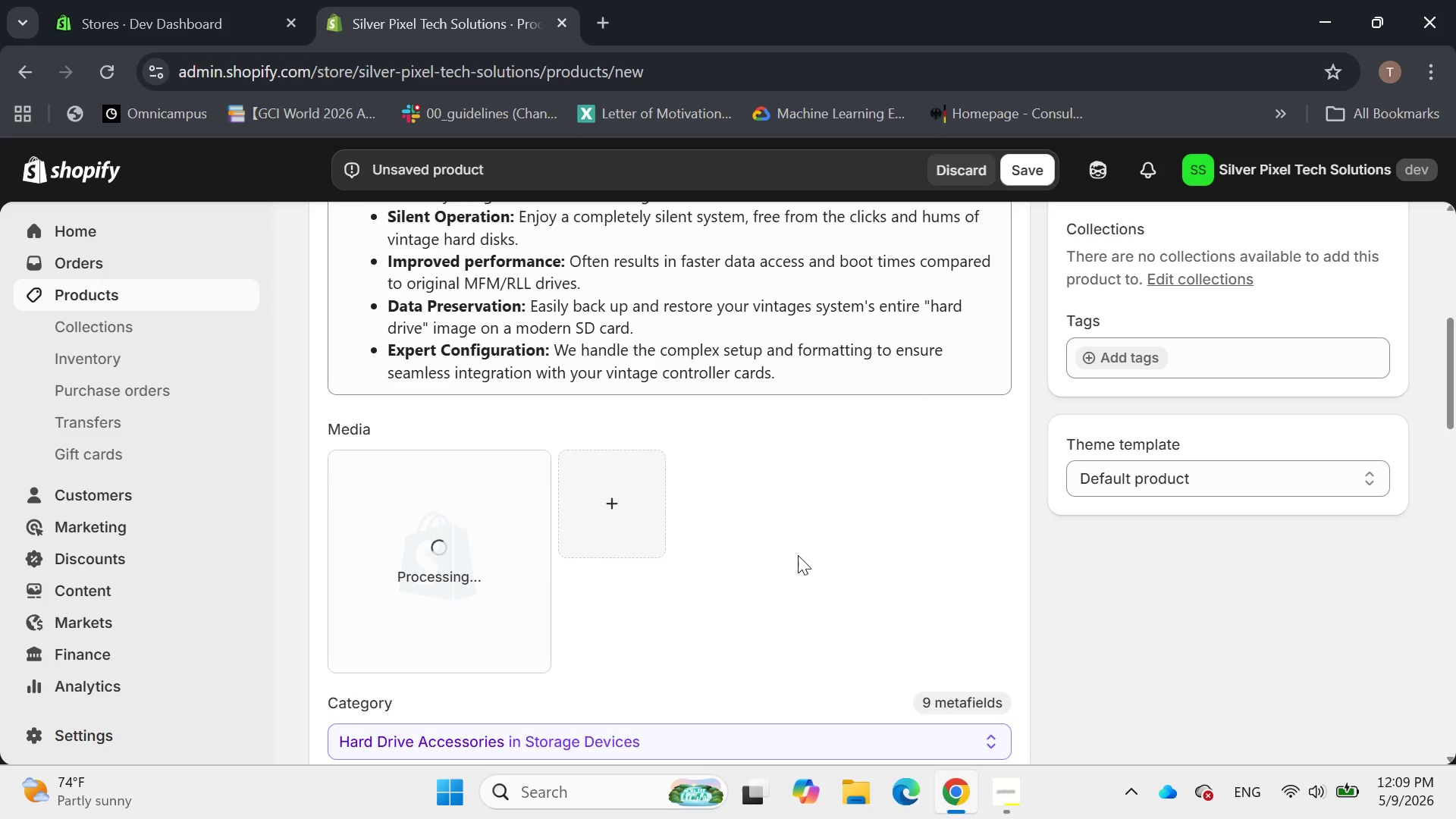 
left_click([1015, 797])